 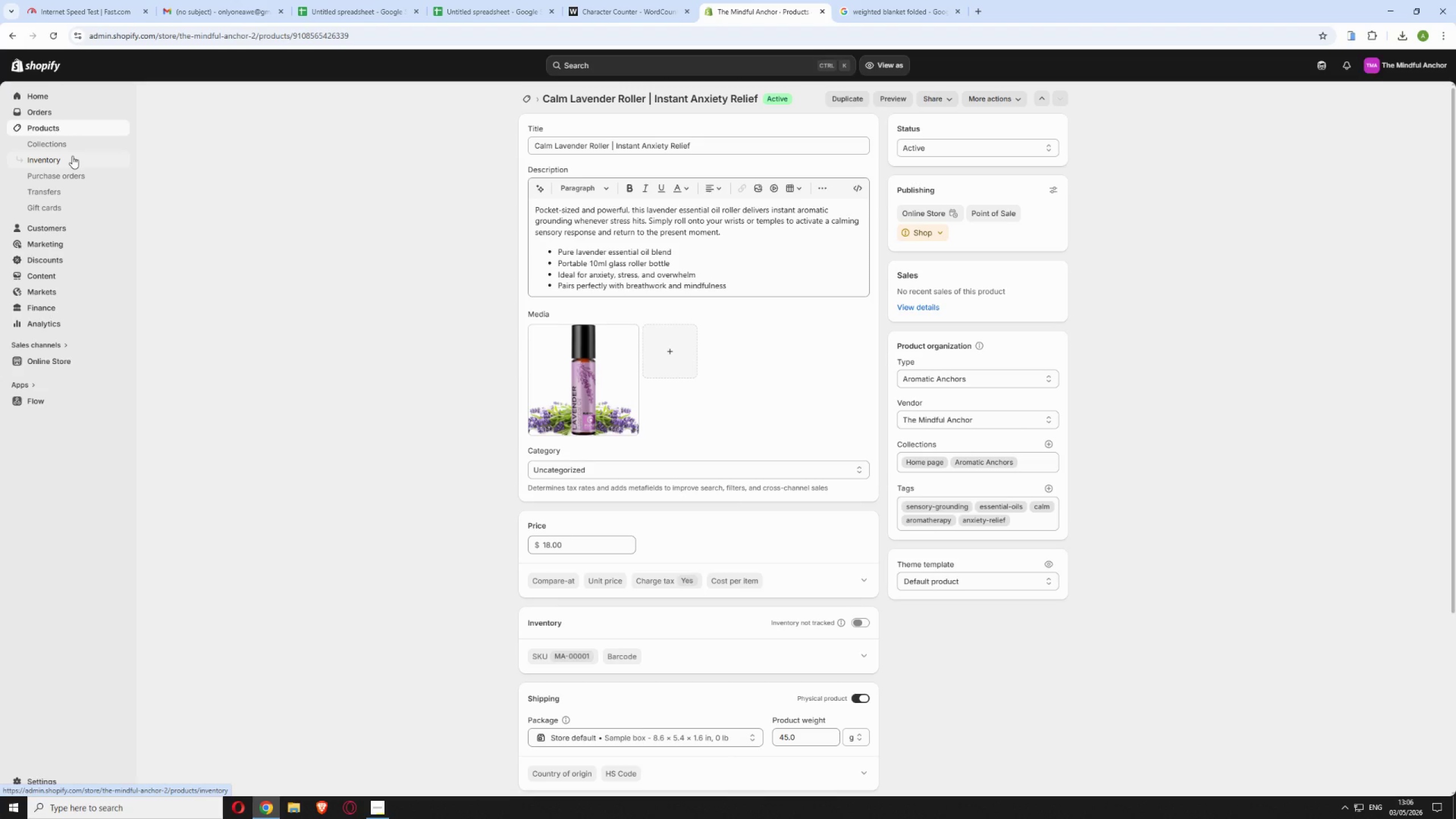 
scroll: coordinate [402, 398], scroll_direction: down, amount: 6.0
 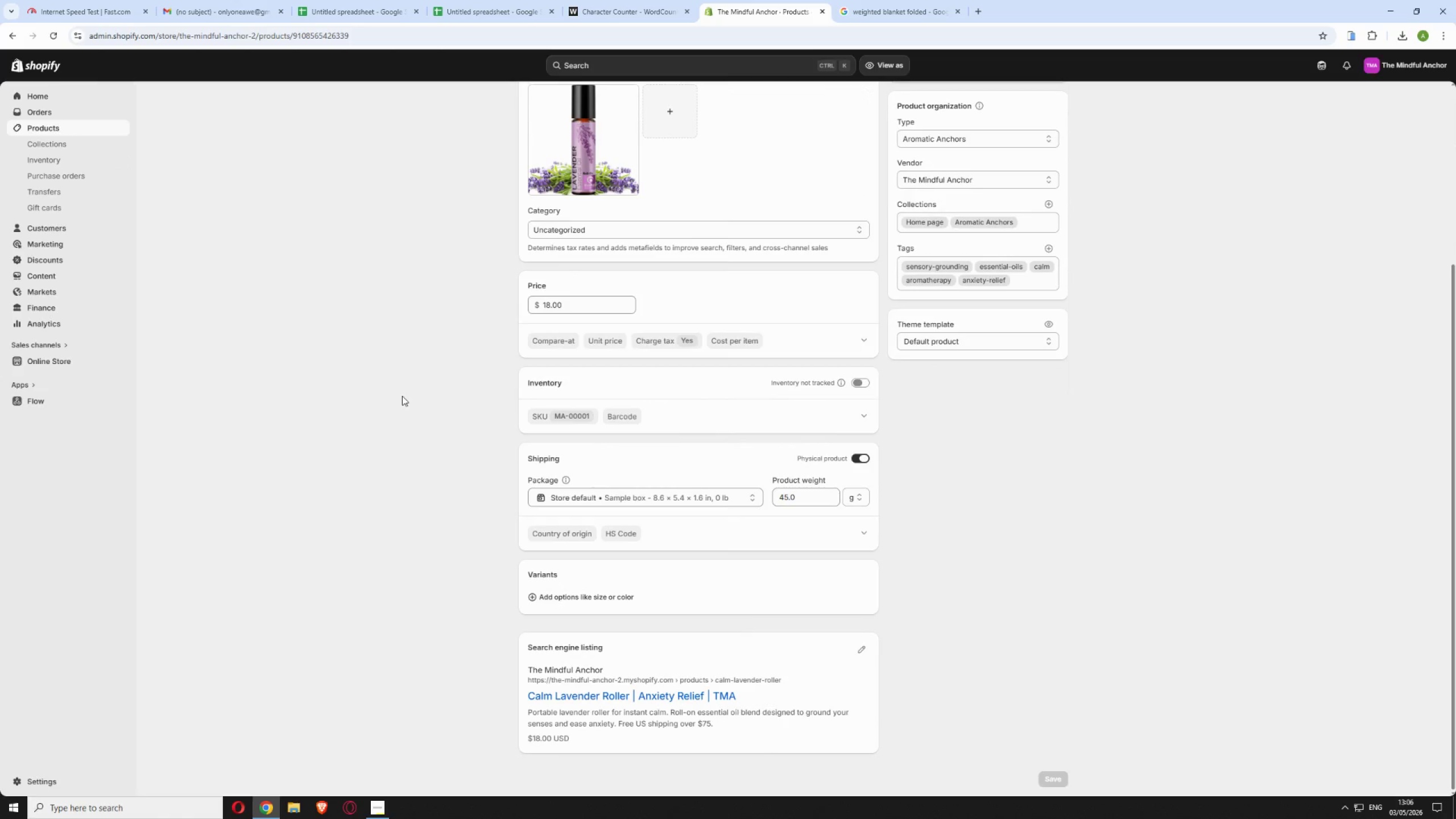 
wait(8.78)
 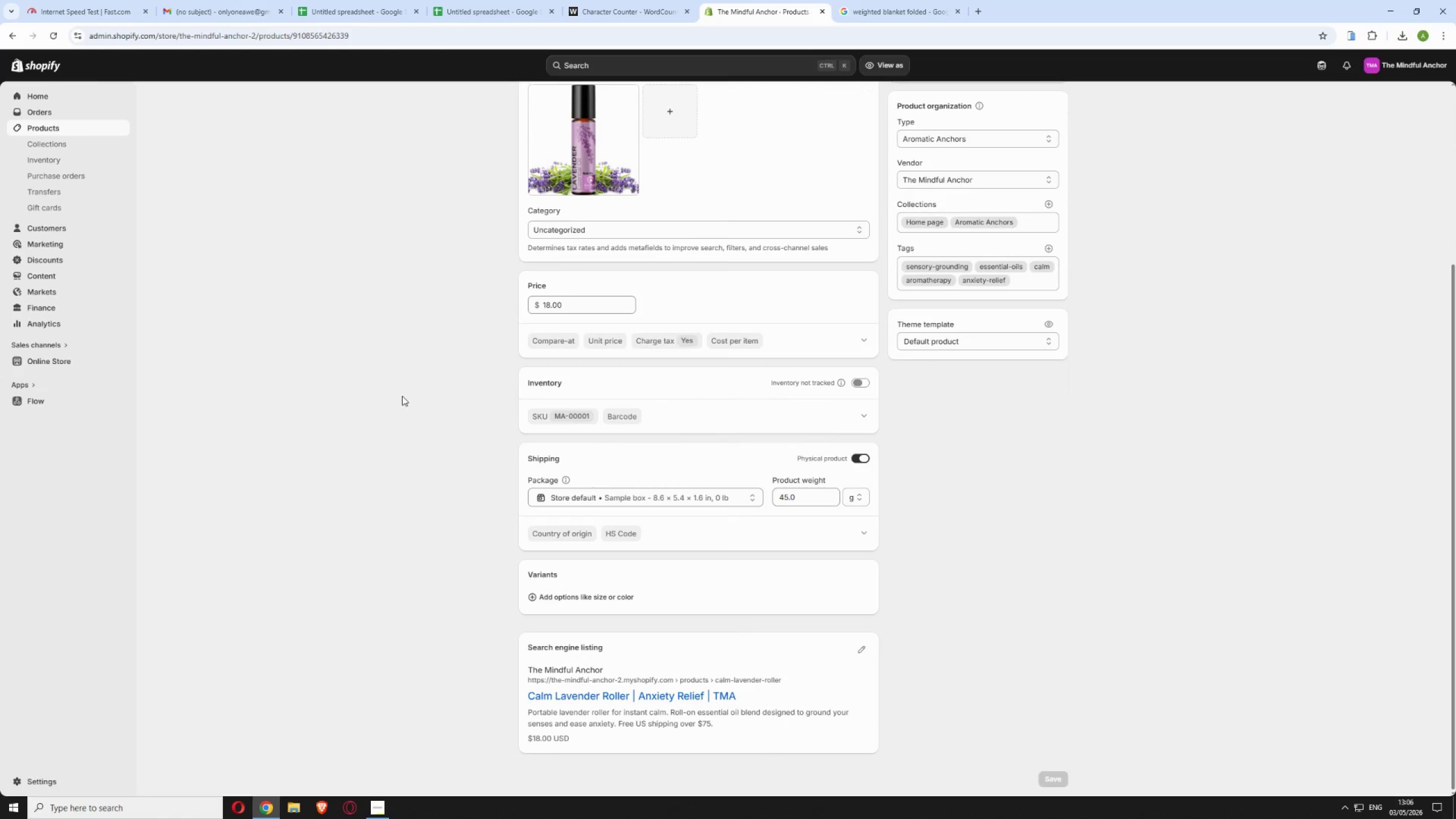 
left_click([859, 651])
 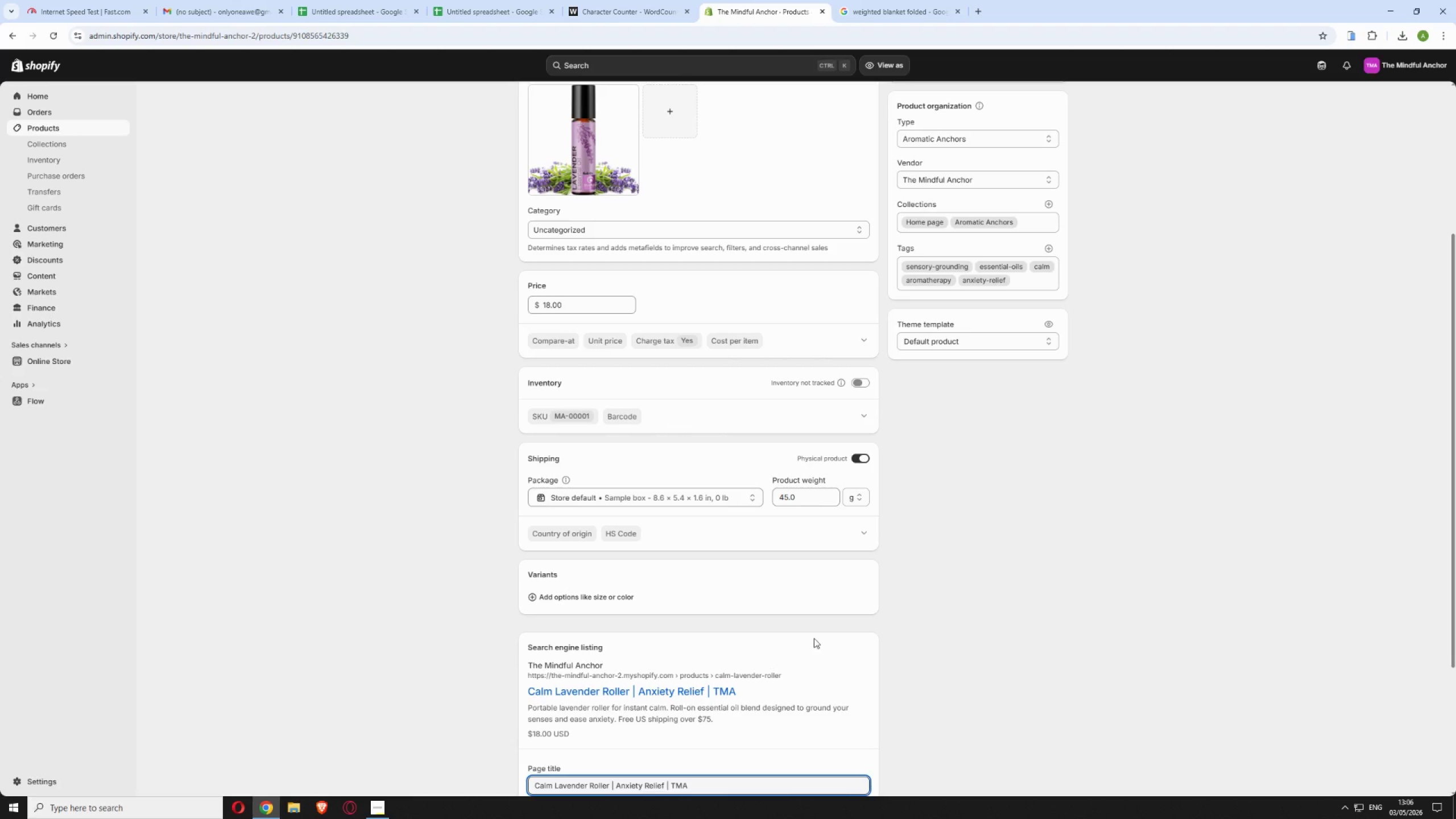 
scroll: coordinate [672, 594], scroll_direction: down, amount: 7.0
 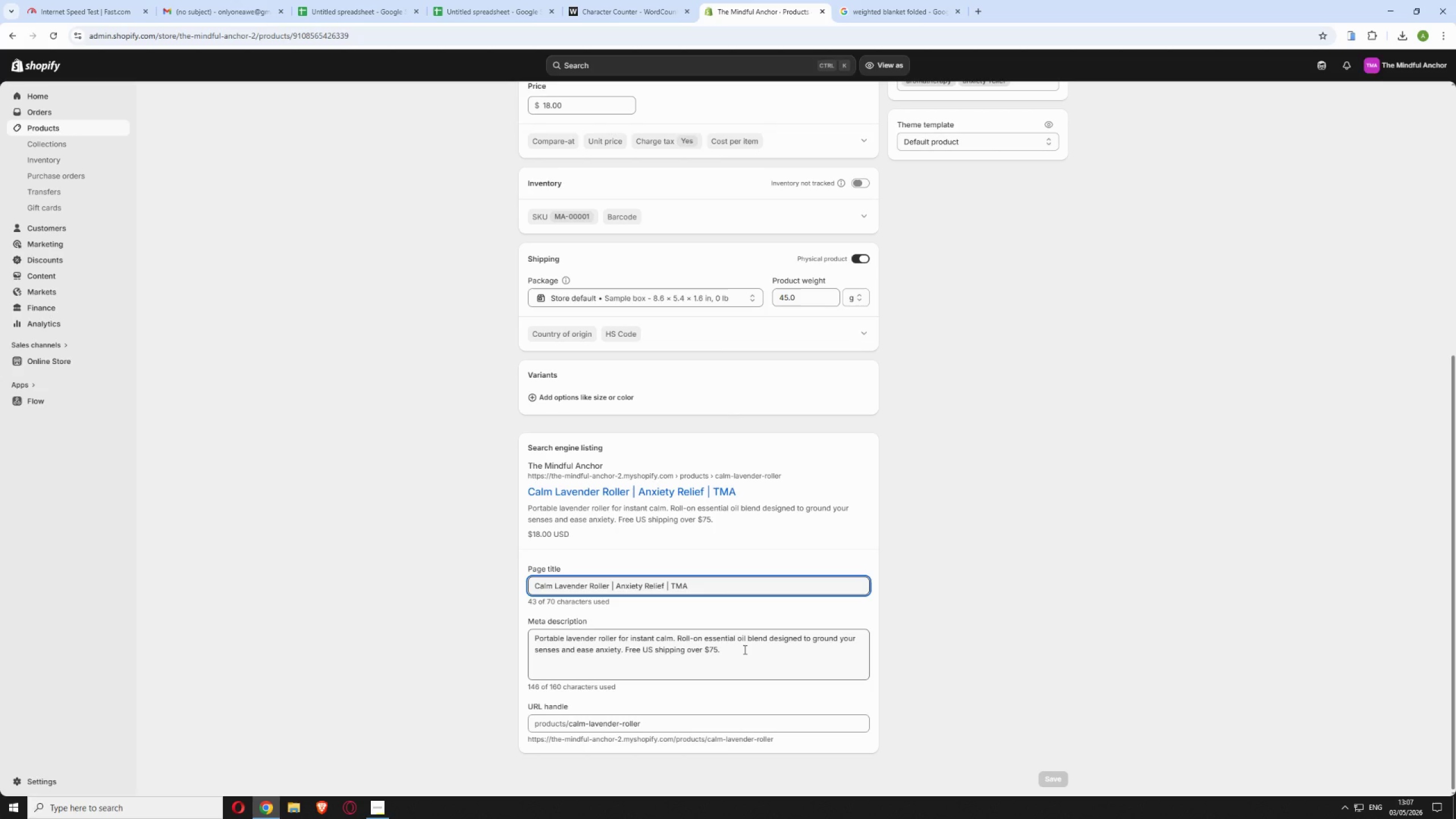 
wait(38.24)
 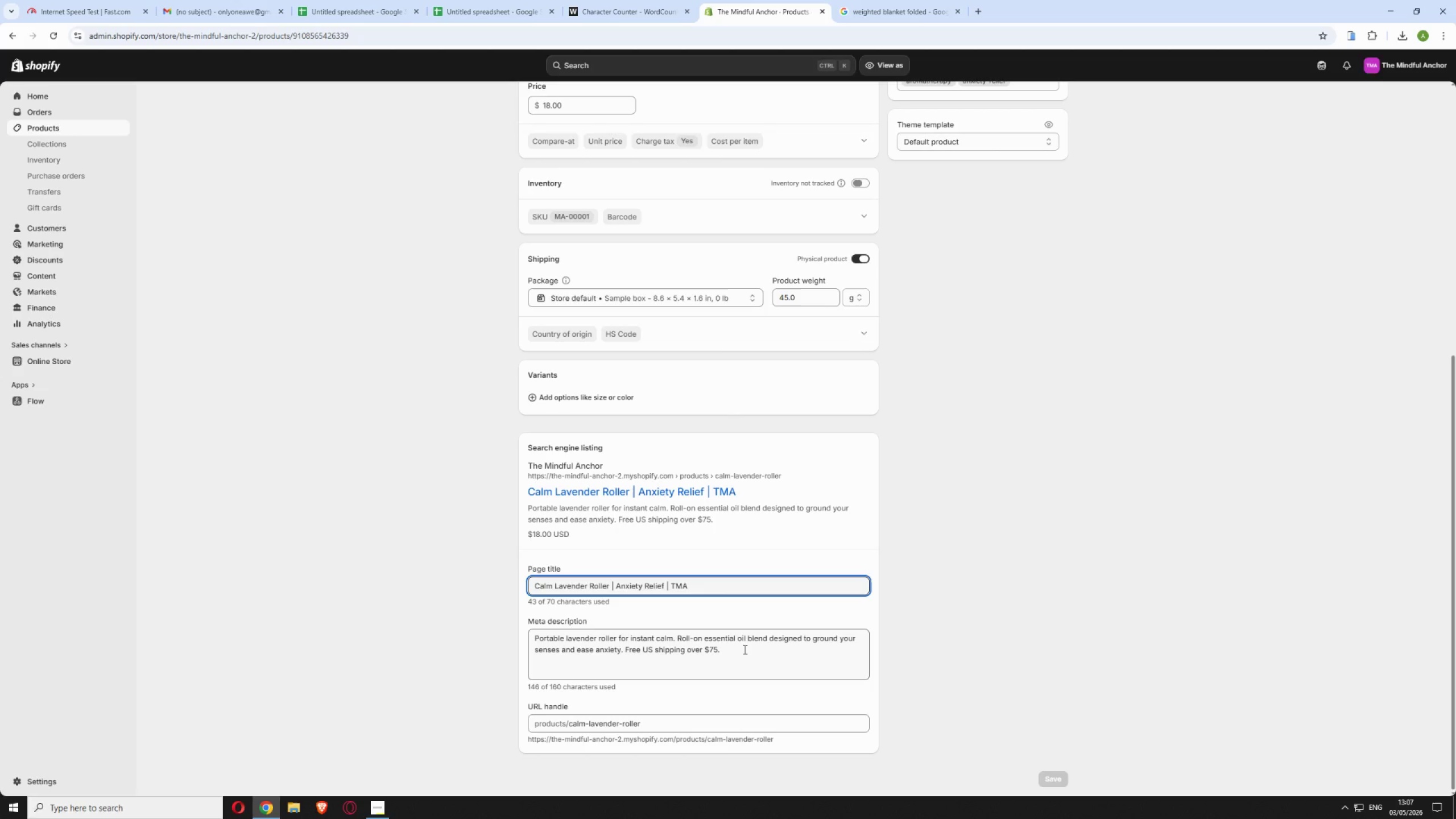 
scroll: coordinate [437, 293], scroll_direction: up, amount: 17.0
 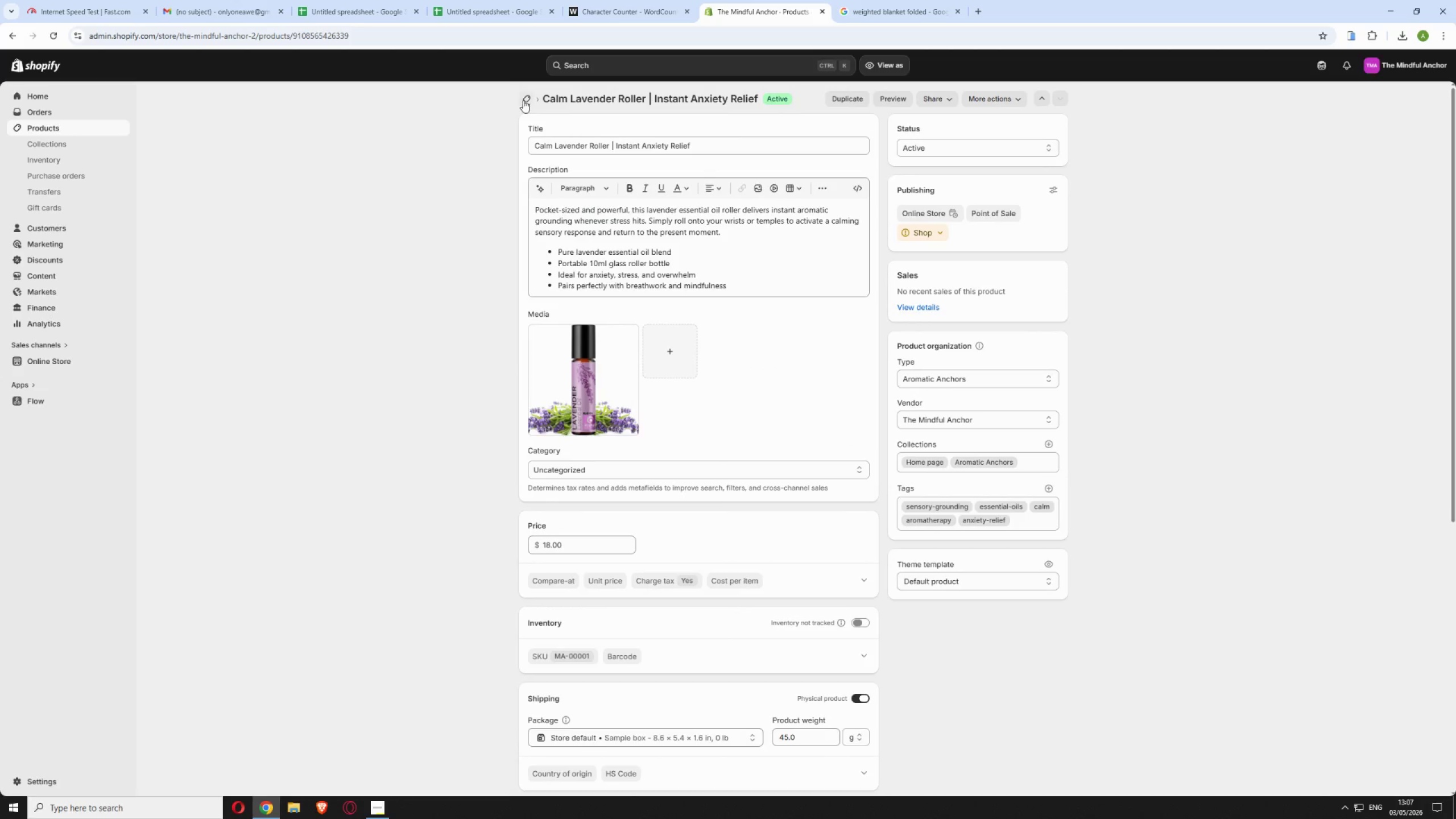 
left_click([523, 100])
 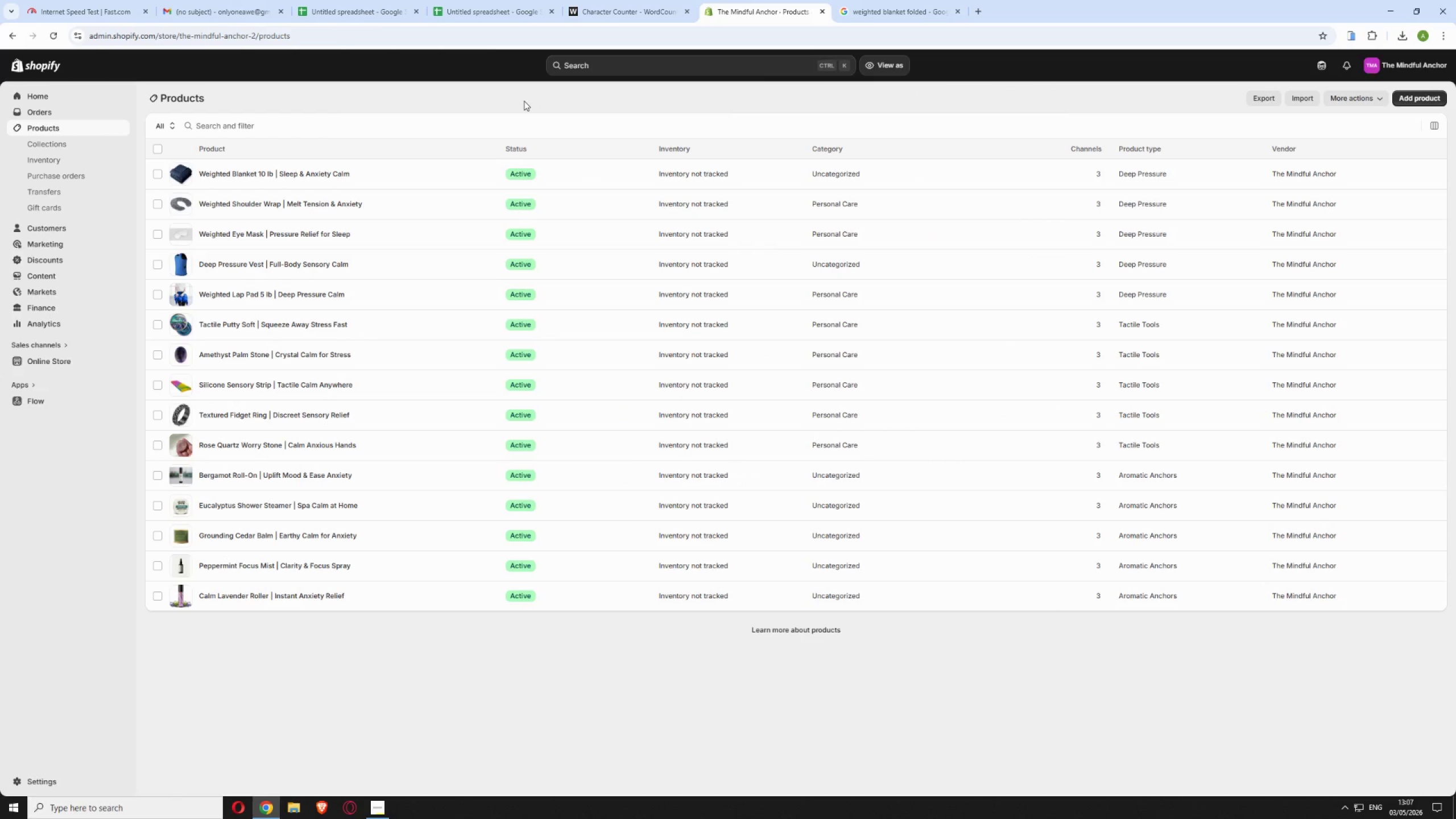 
wait(29.7)
 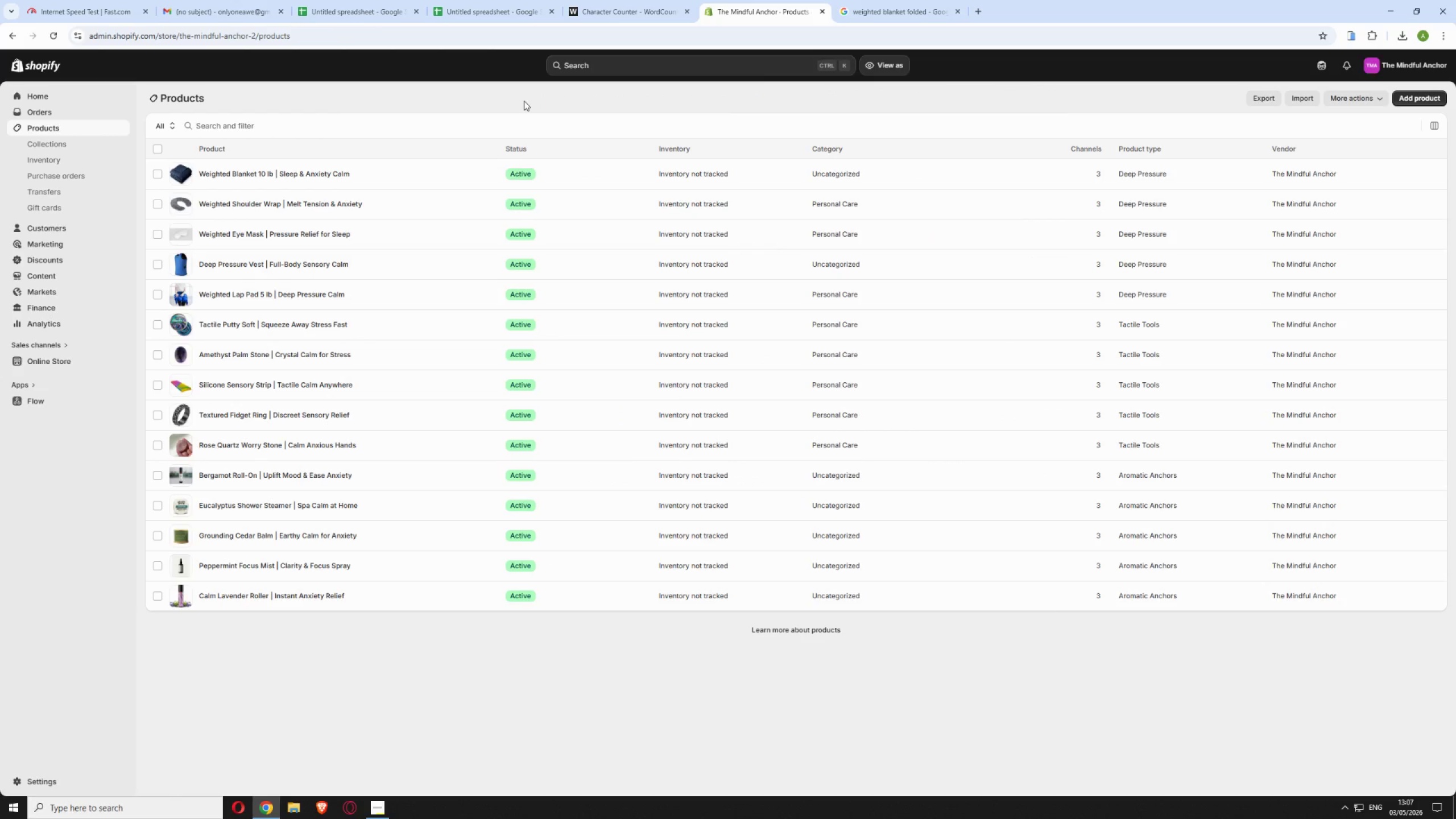 
left_click([72, 780])
 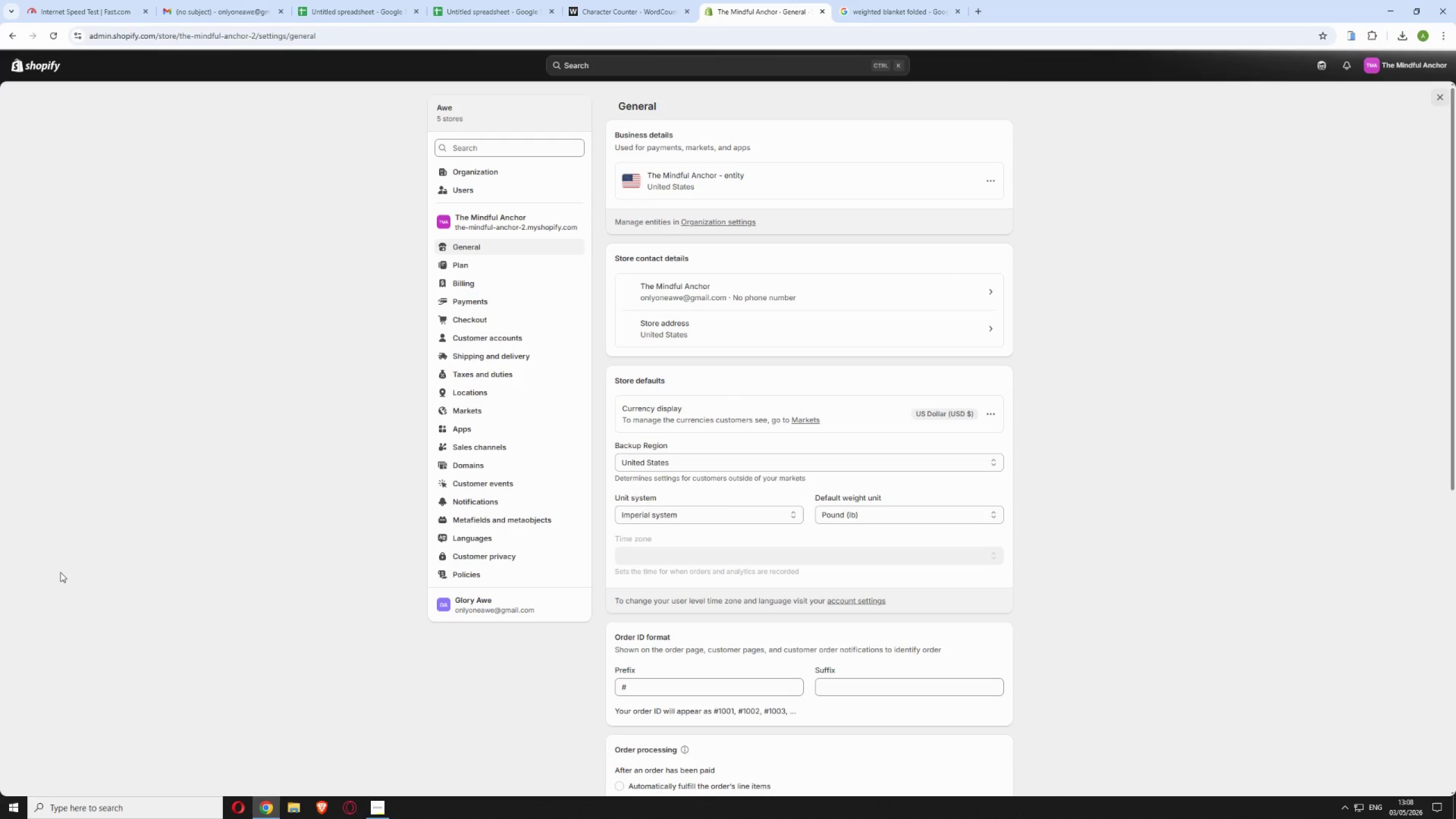 
wait(8.92)
 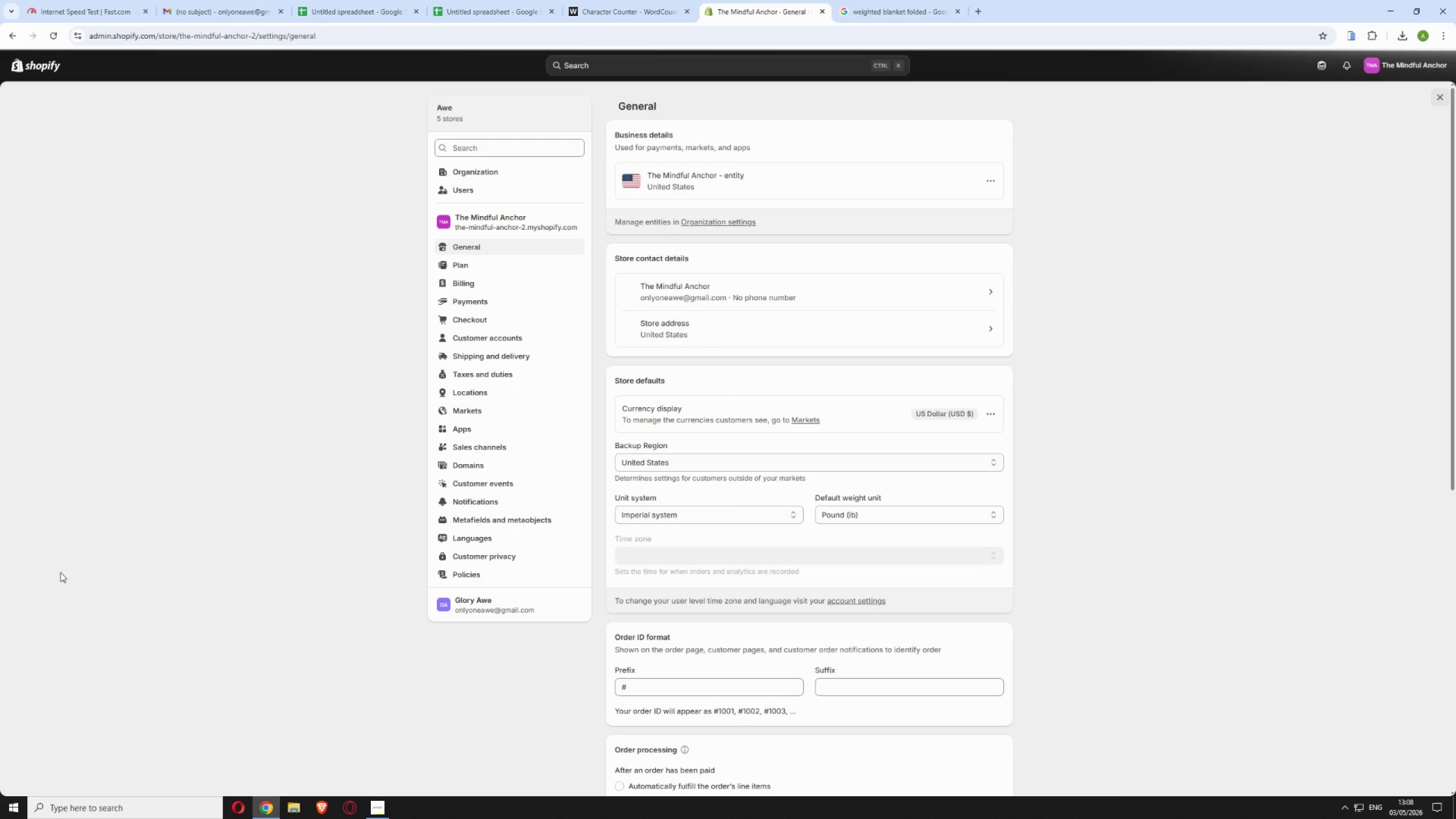 
left_click([495, 349])
 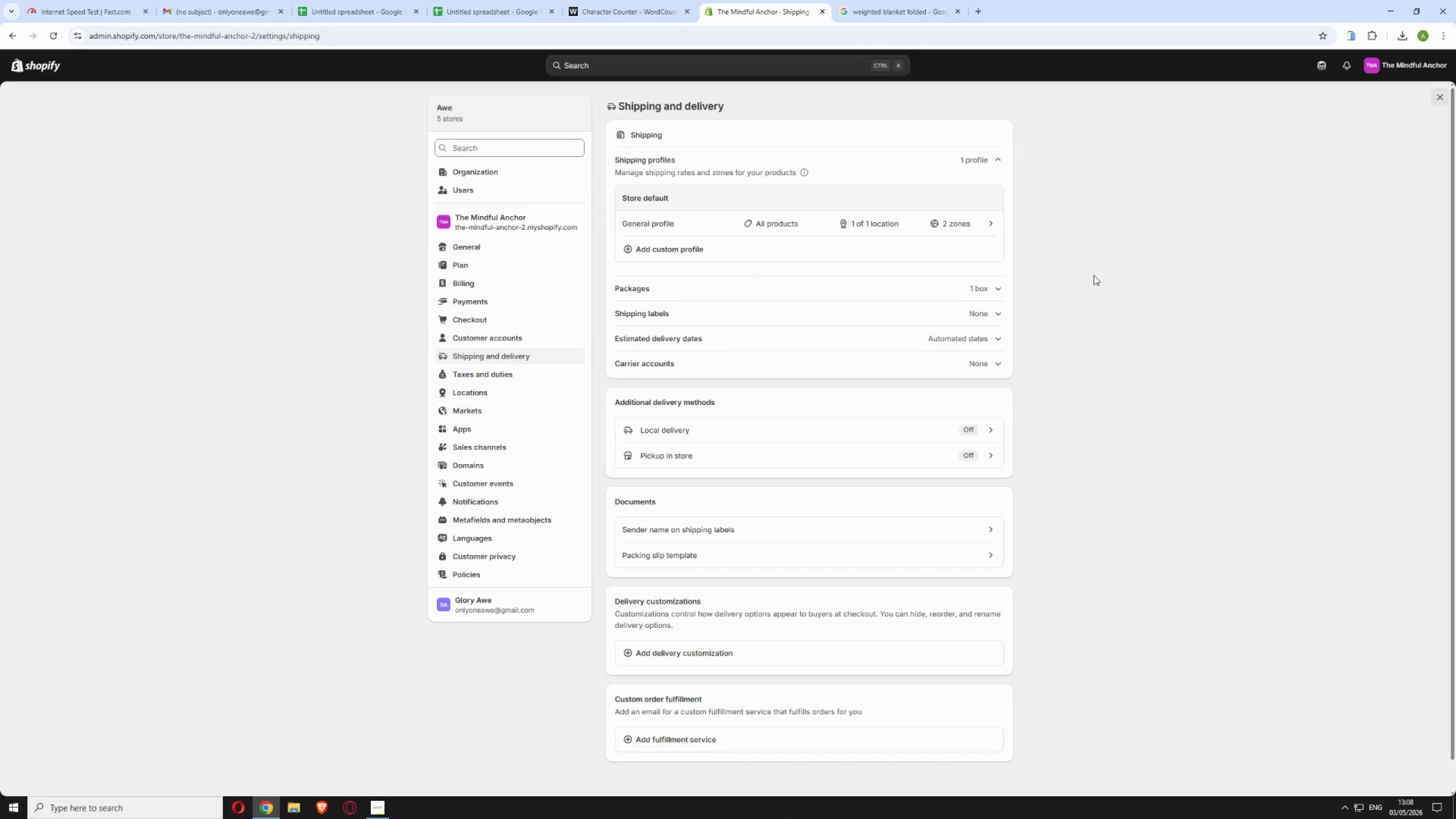 
wait(8.31)
 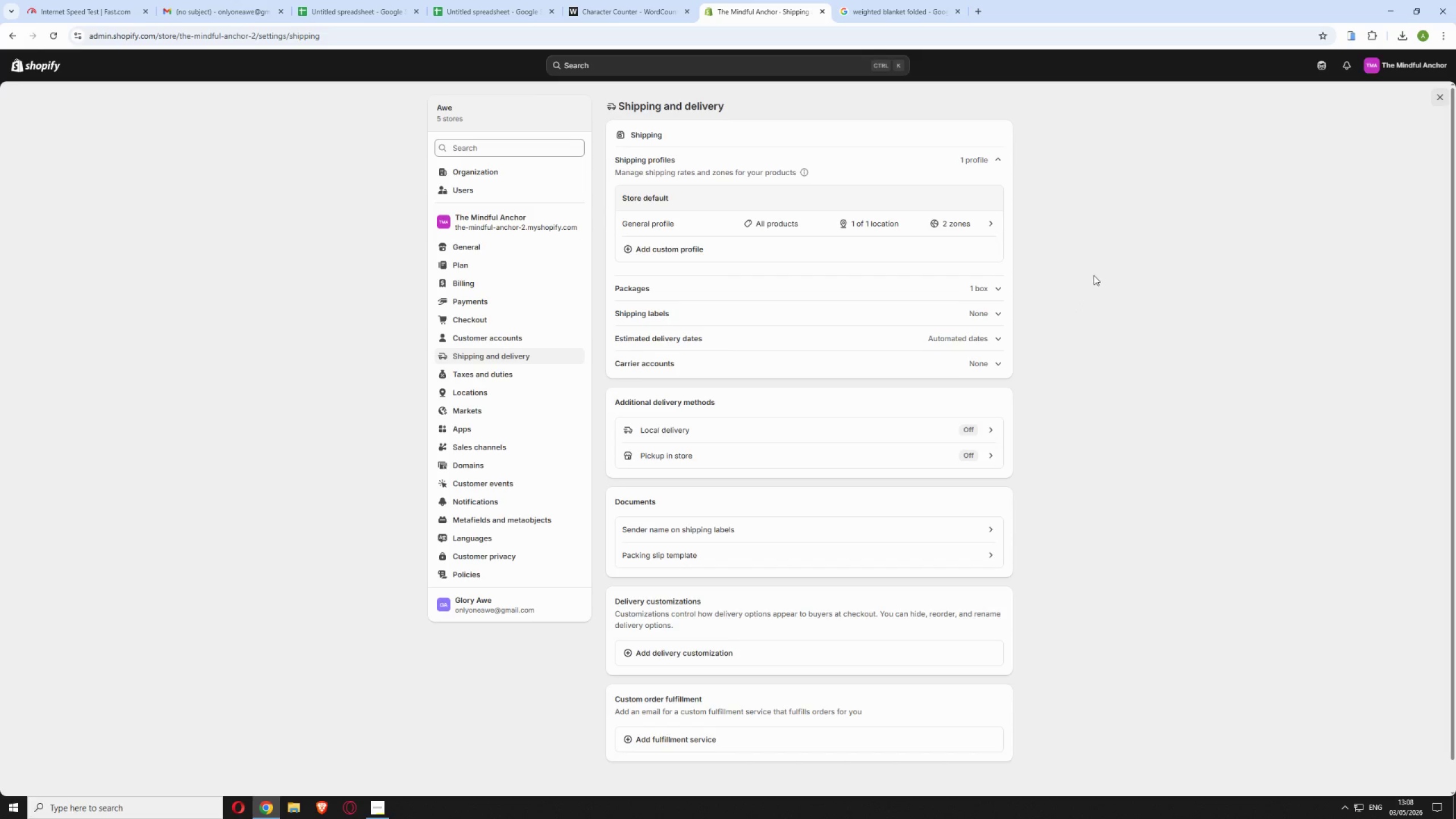 
left_click([674, 246])
 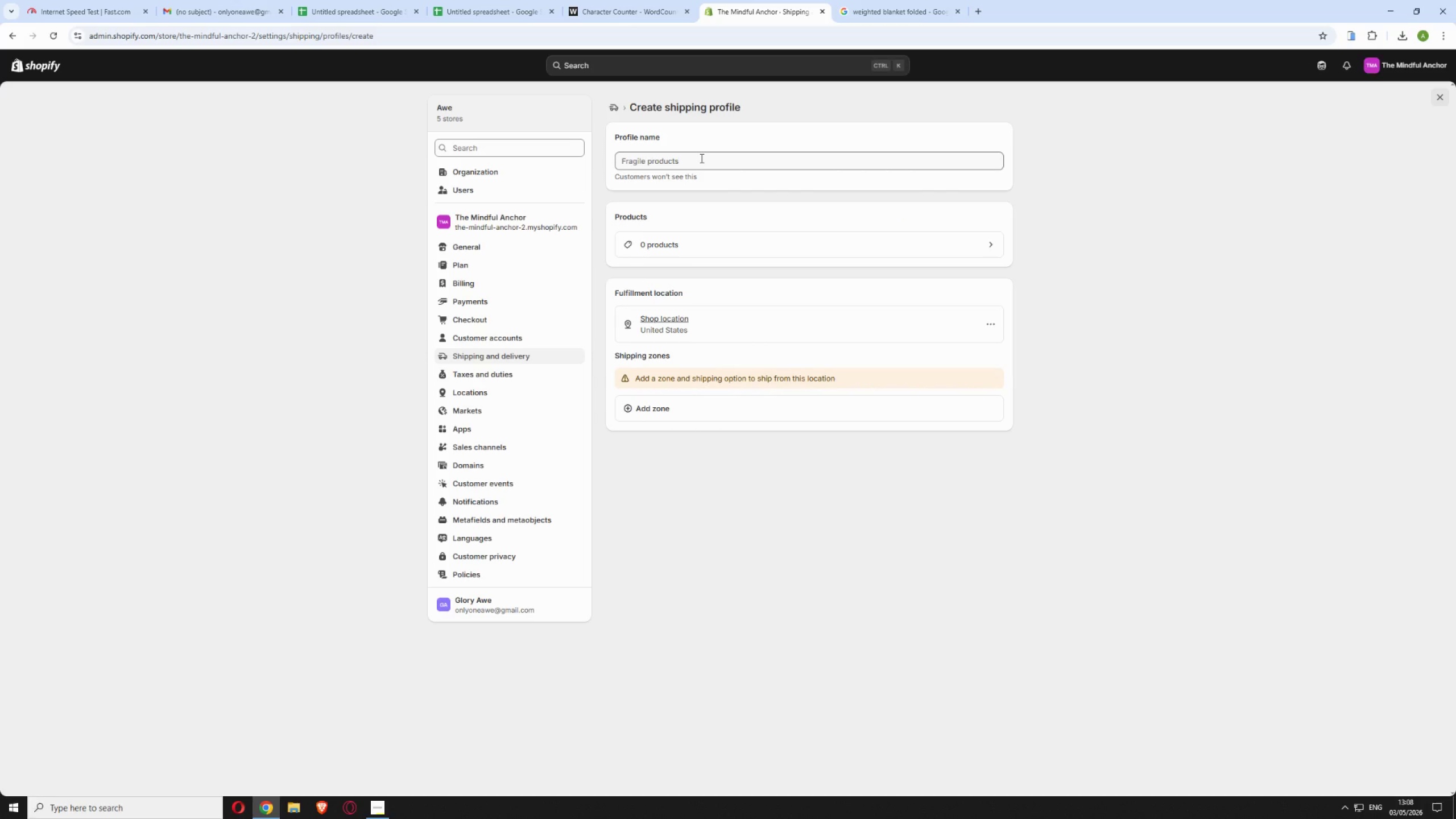 
left_click([701, 158])
 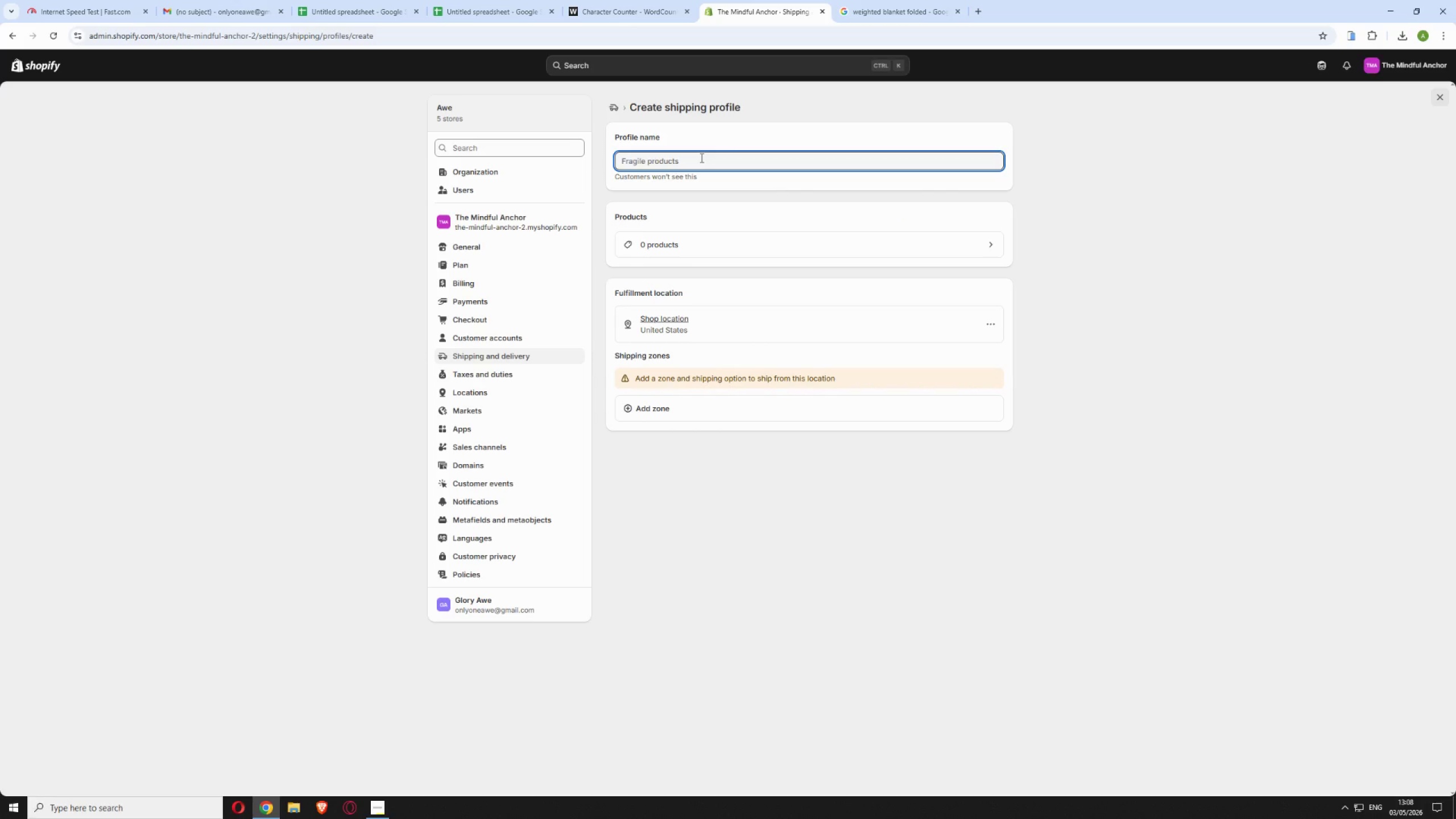 
type(Featherweight Shipping)
 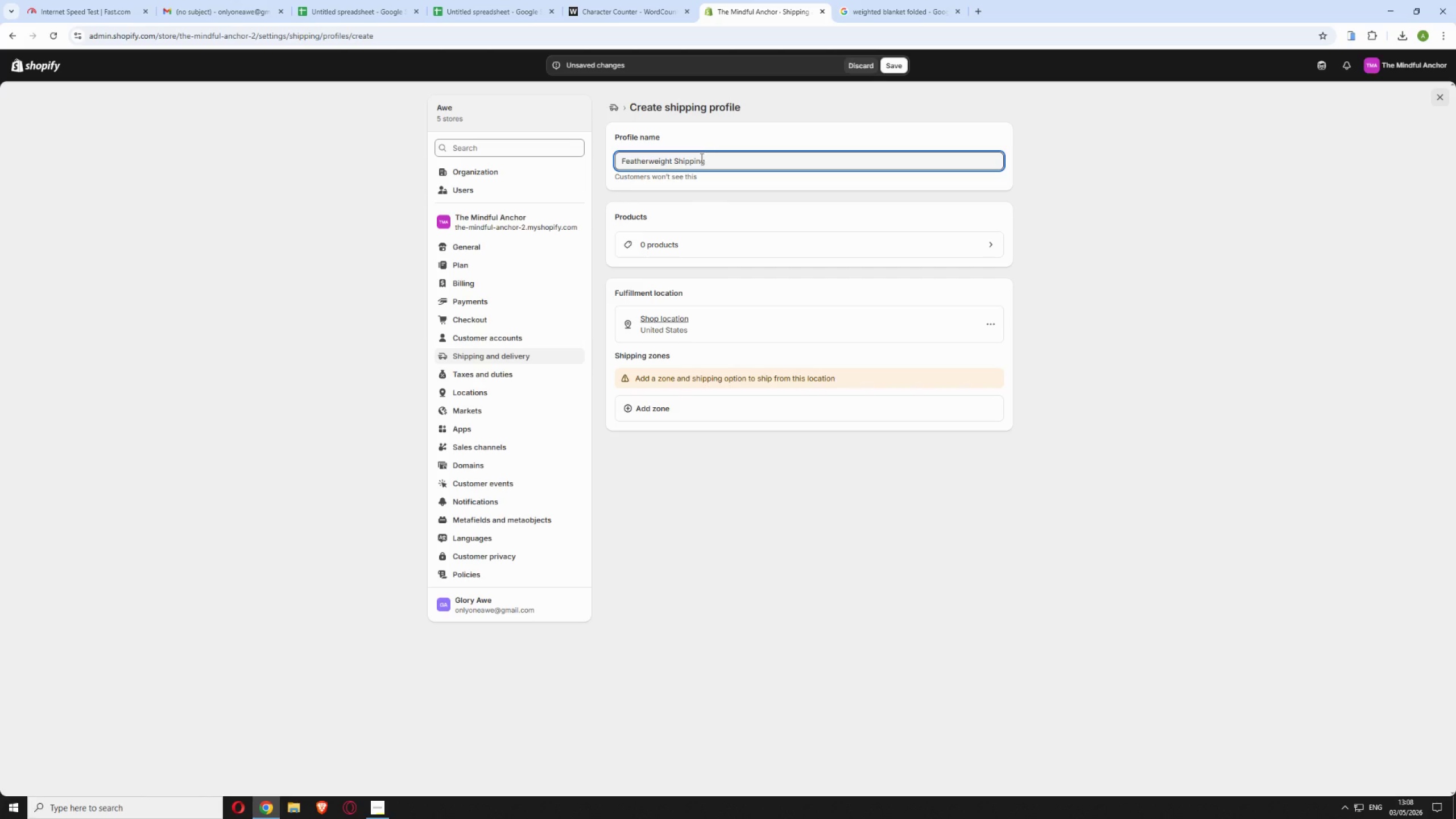 
wait(14.59)
 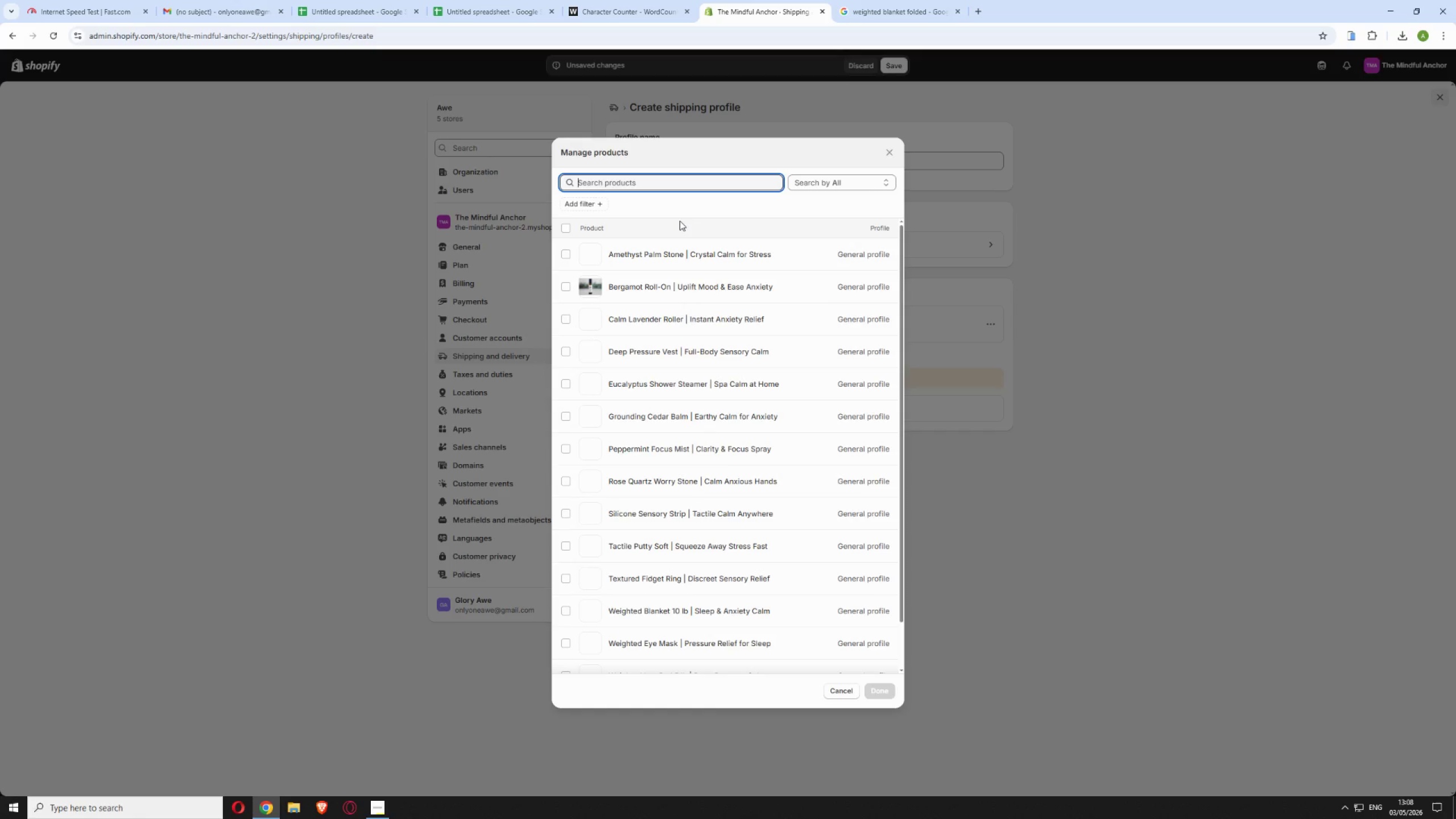 
left_click([566, 320])
 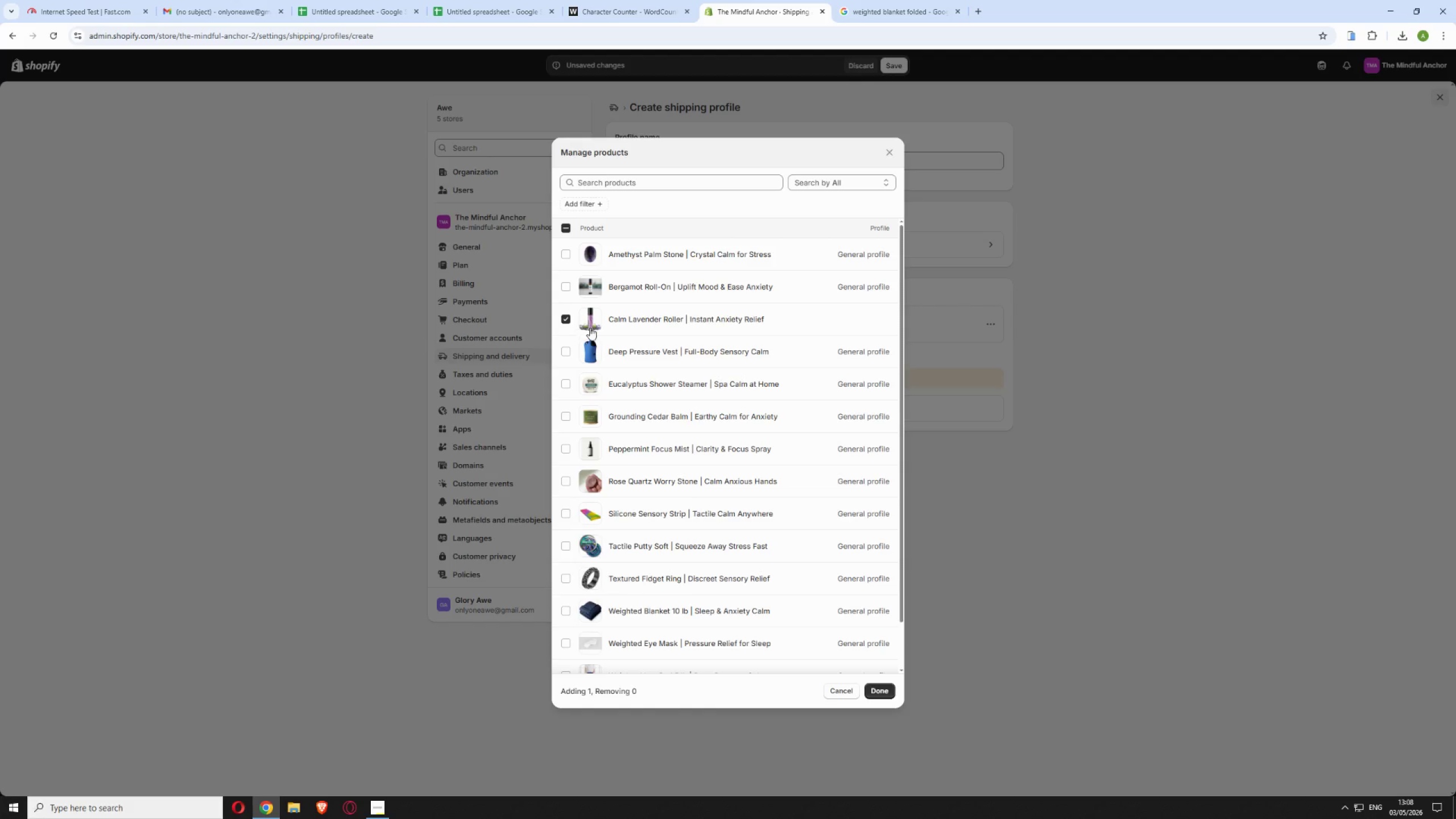 
scroll: coordinate [635, 529], scroll_direction: down, amount: 4.0
 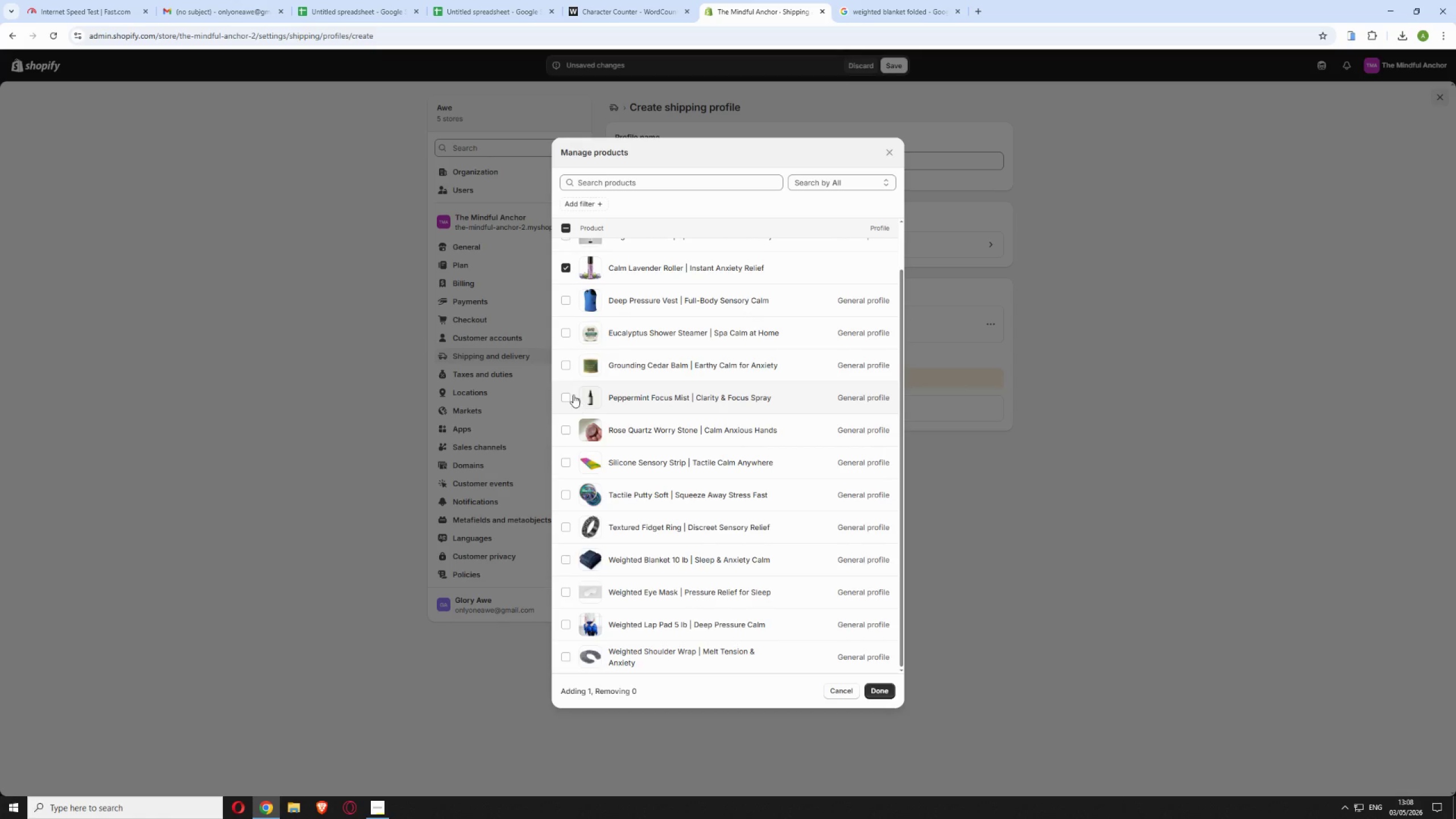 
left_click([568, 394])
 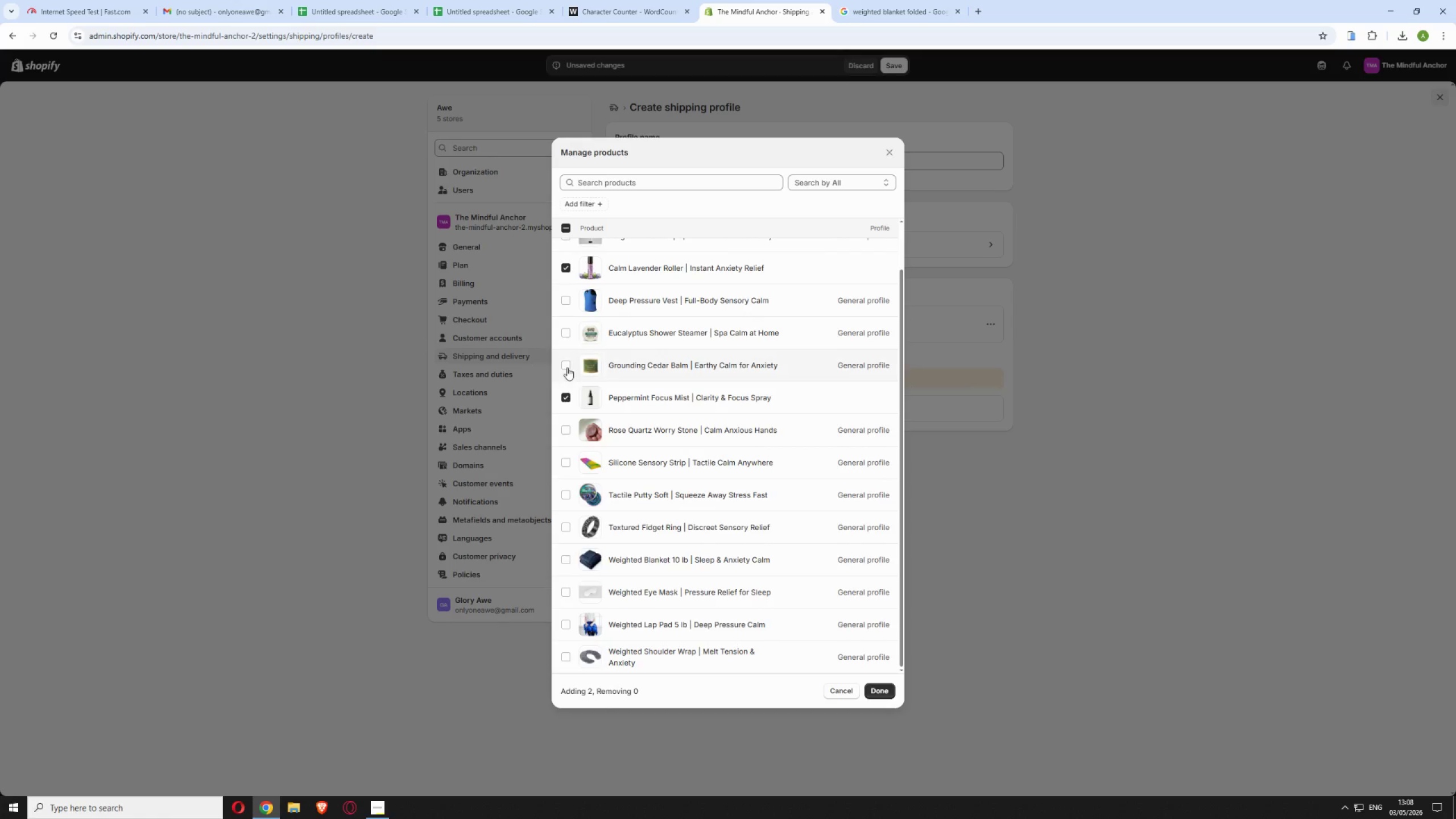 
left_click([568, 364])
 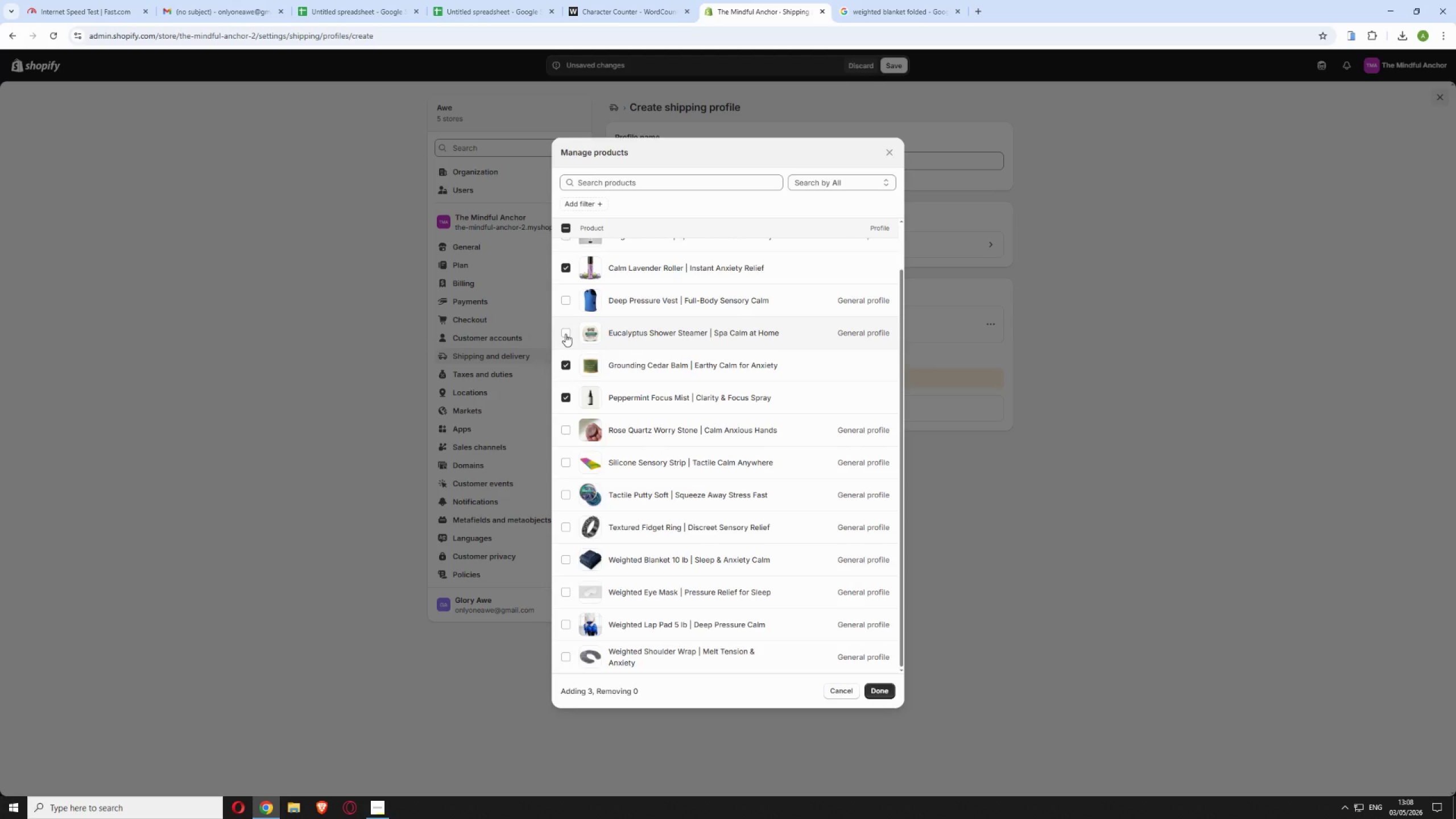 
wait(6.28)
 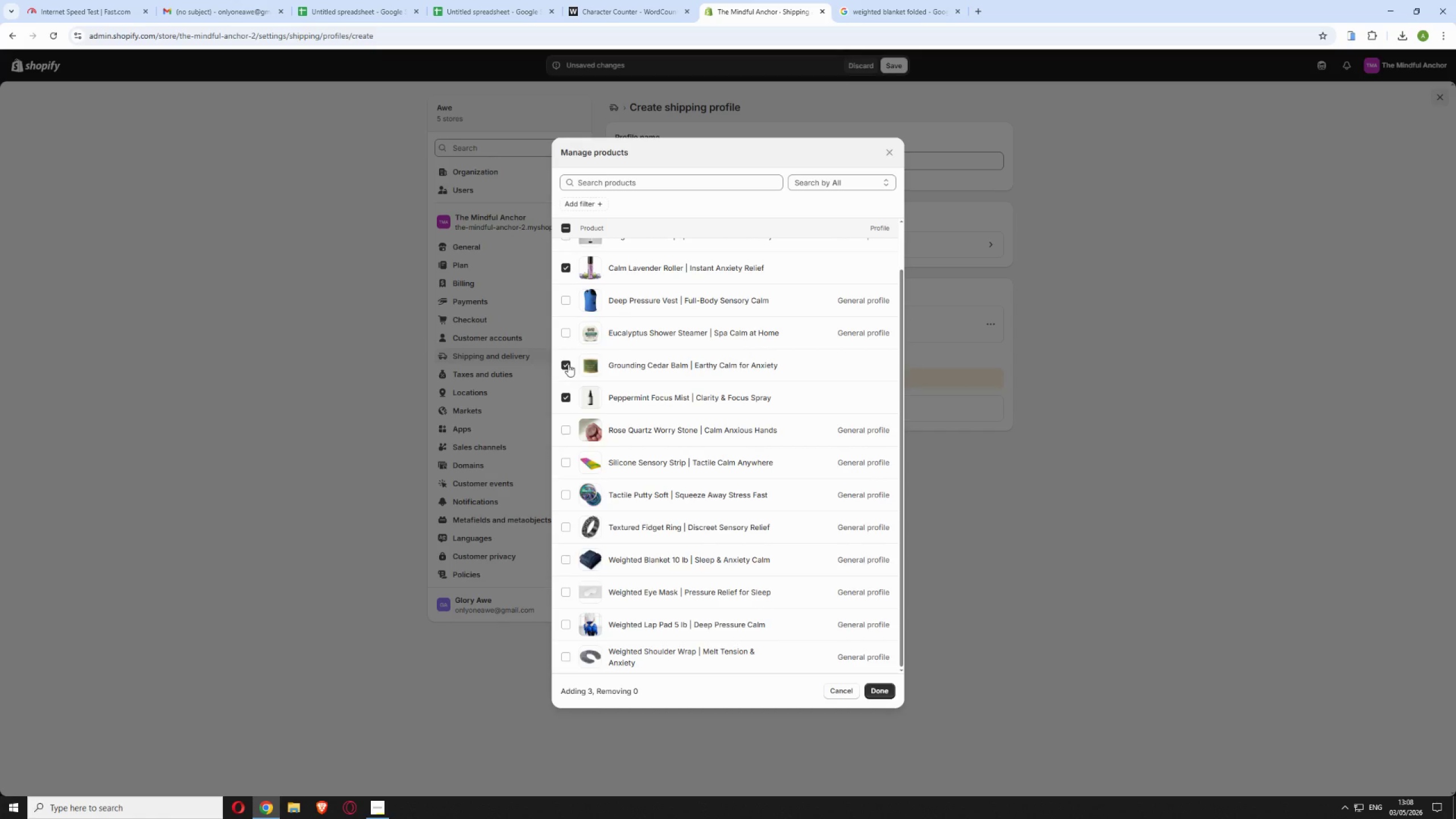 
left_click([565, 333])
 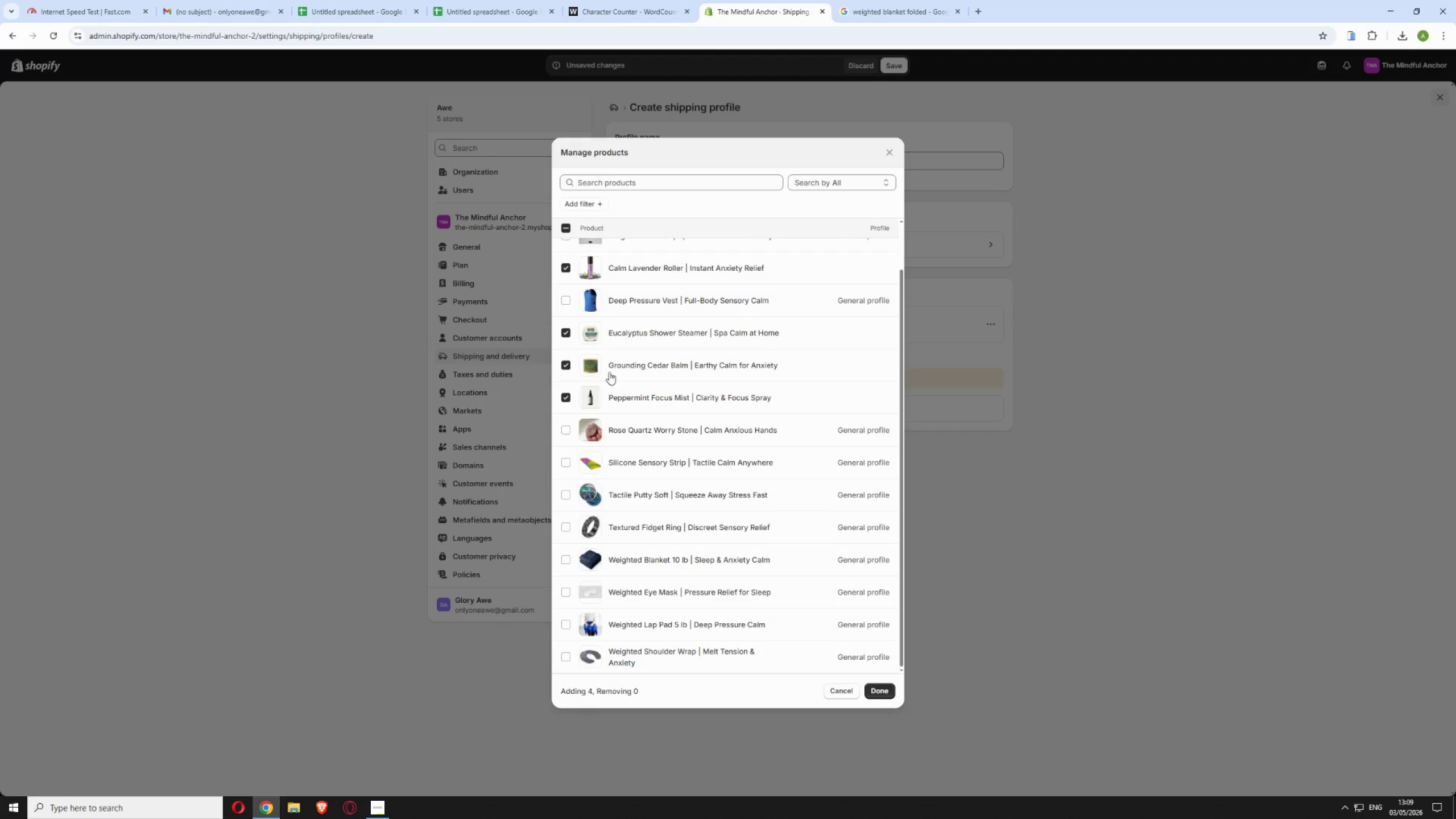 
scroll: coordinate [632, 340], scroll_direction: up, amount: 2.0
 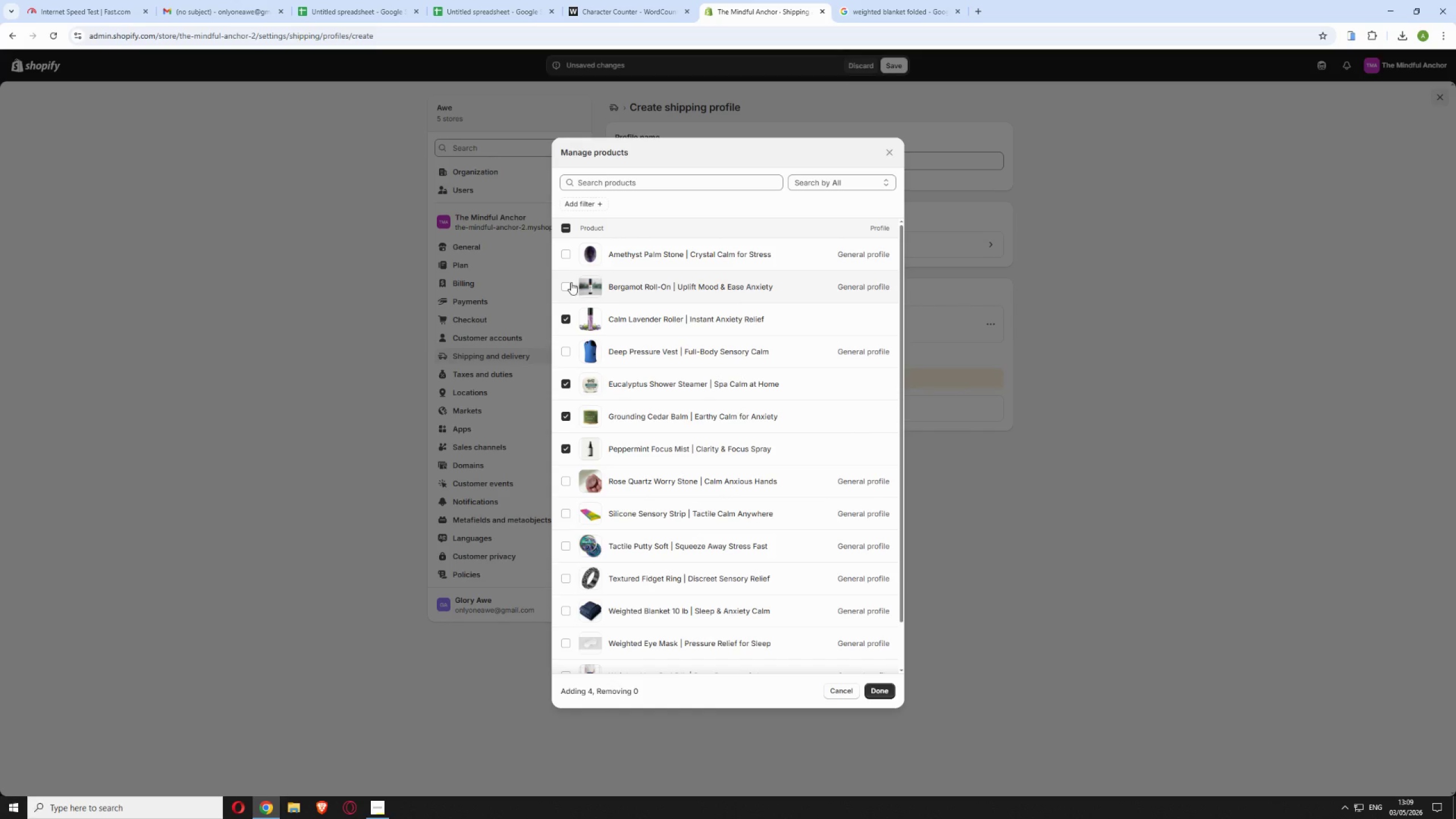 
left_click([568, 286])
 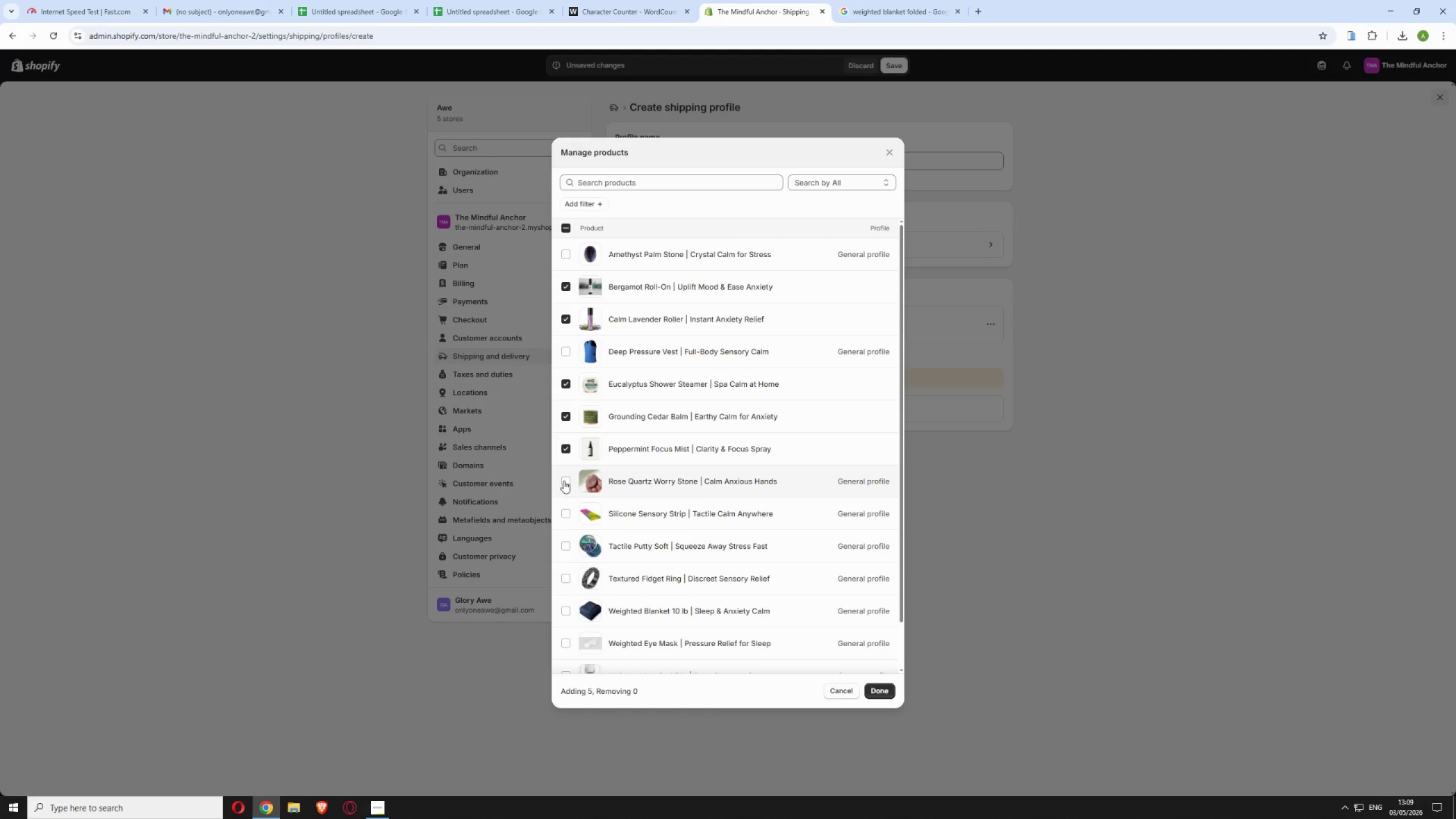 
wait(5.95)
 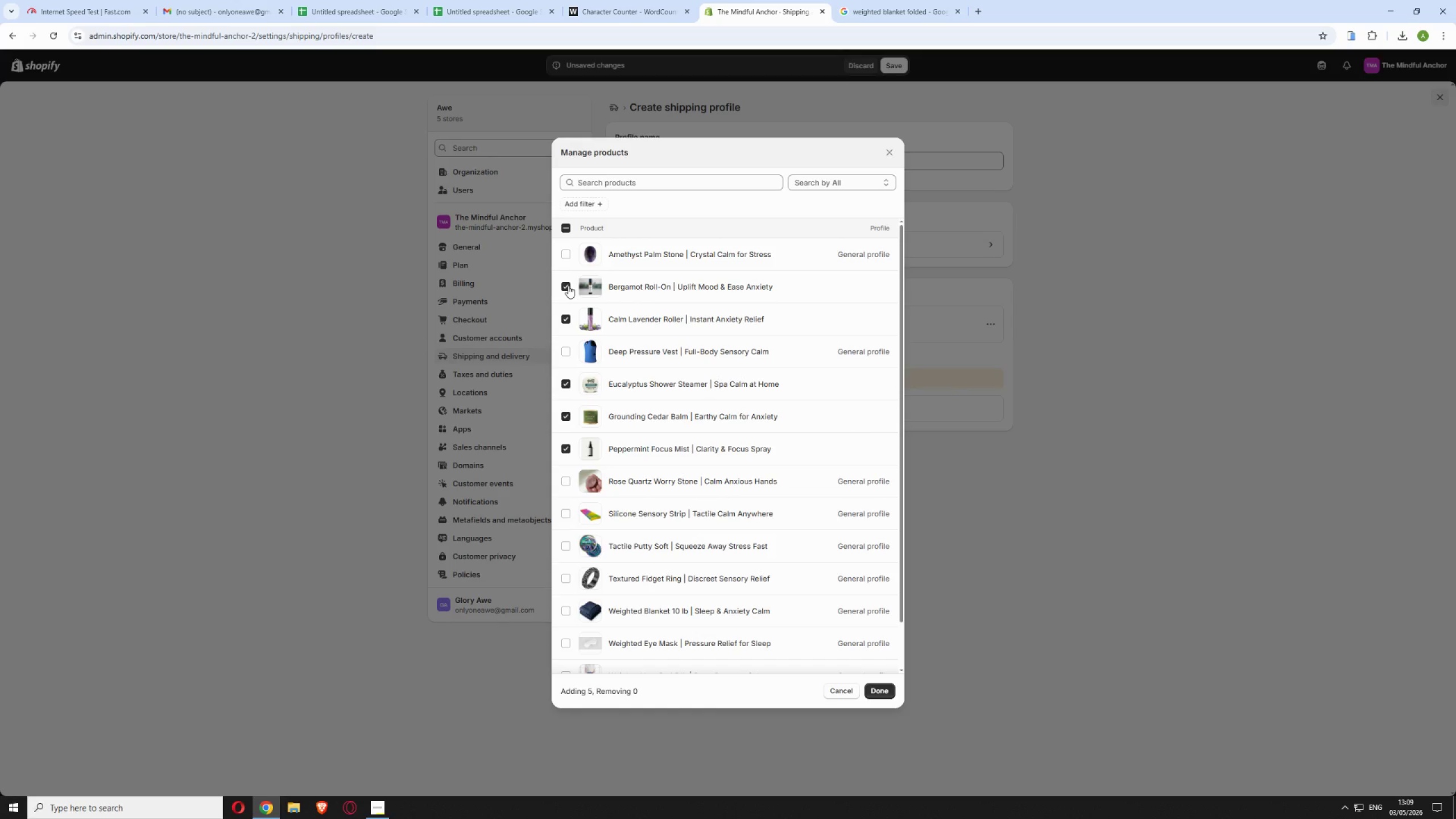 
left_click([564, 481])
 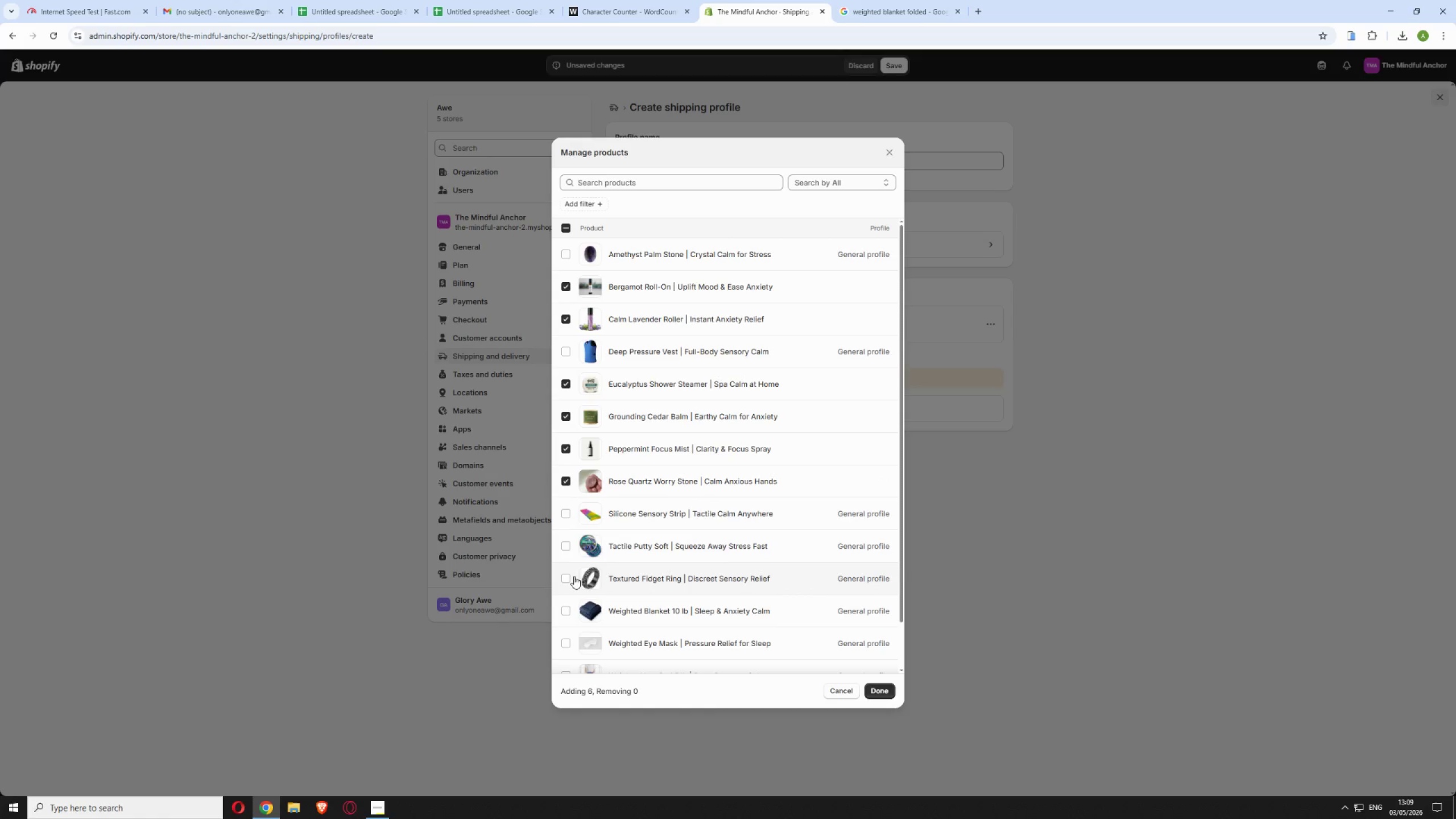 
left_click([567, 579])
 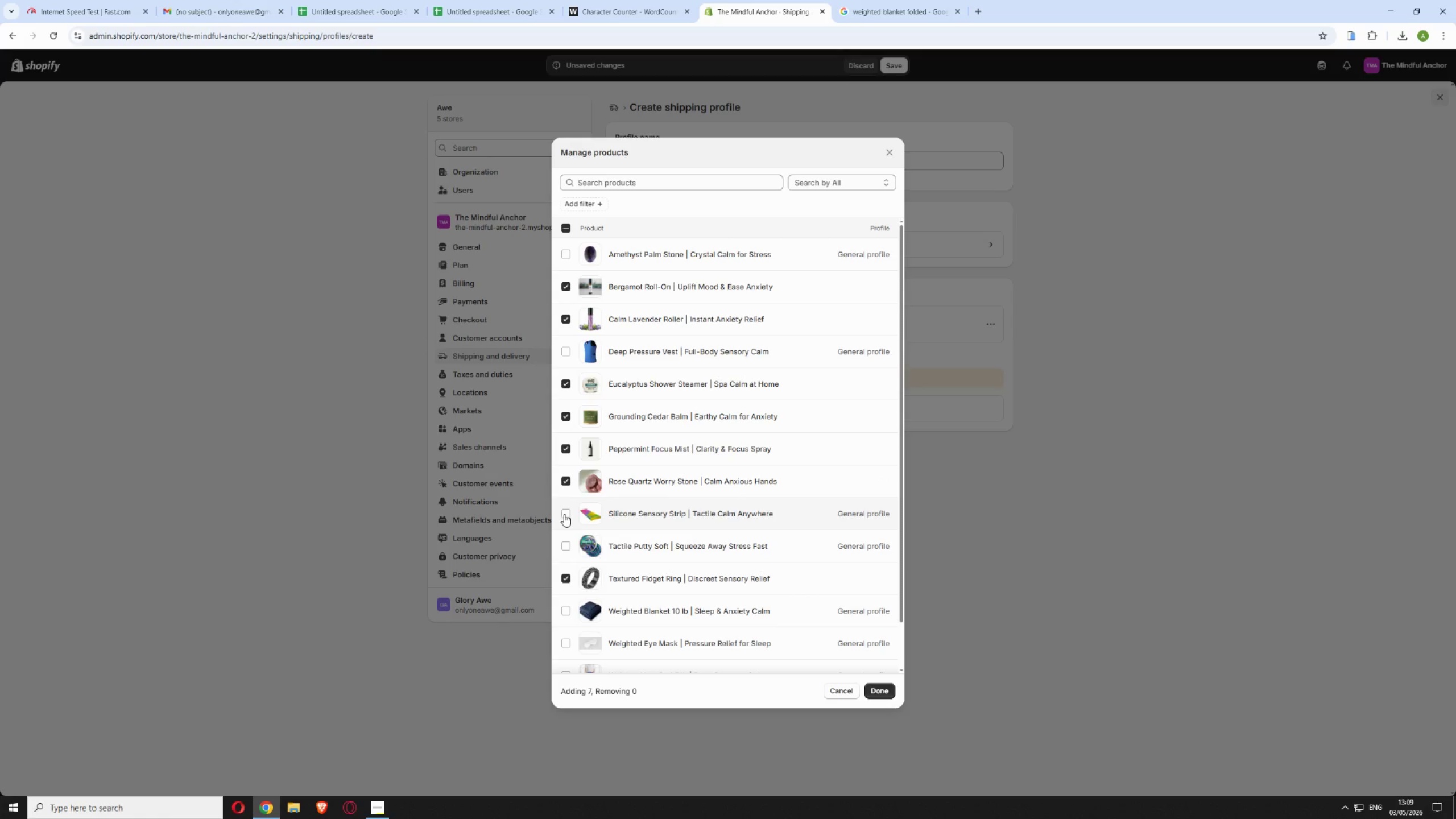 
left_click([564, 514])
 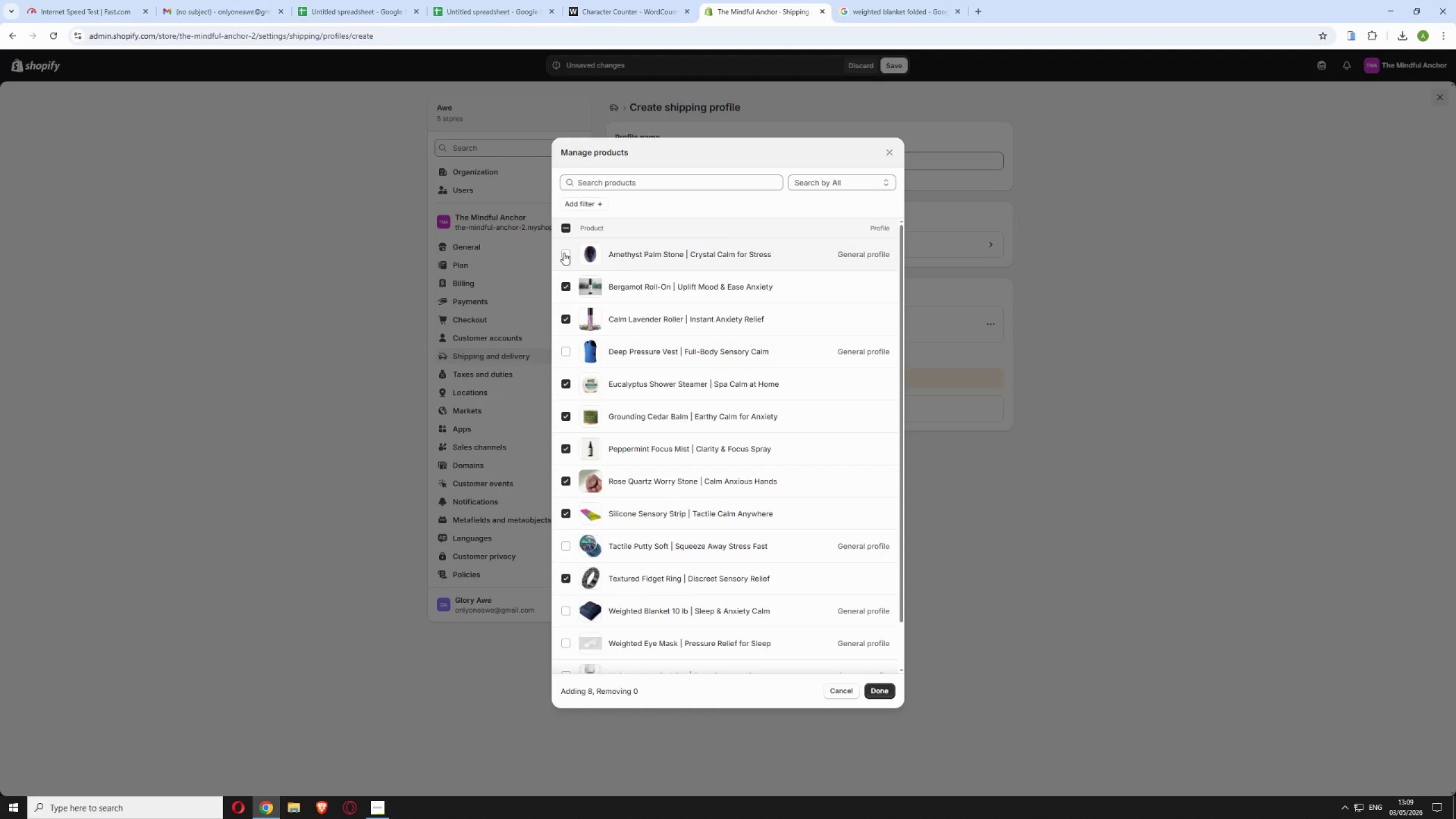 
left_click([564, 254])
 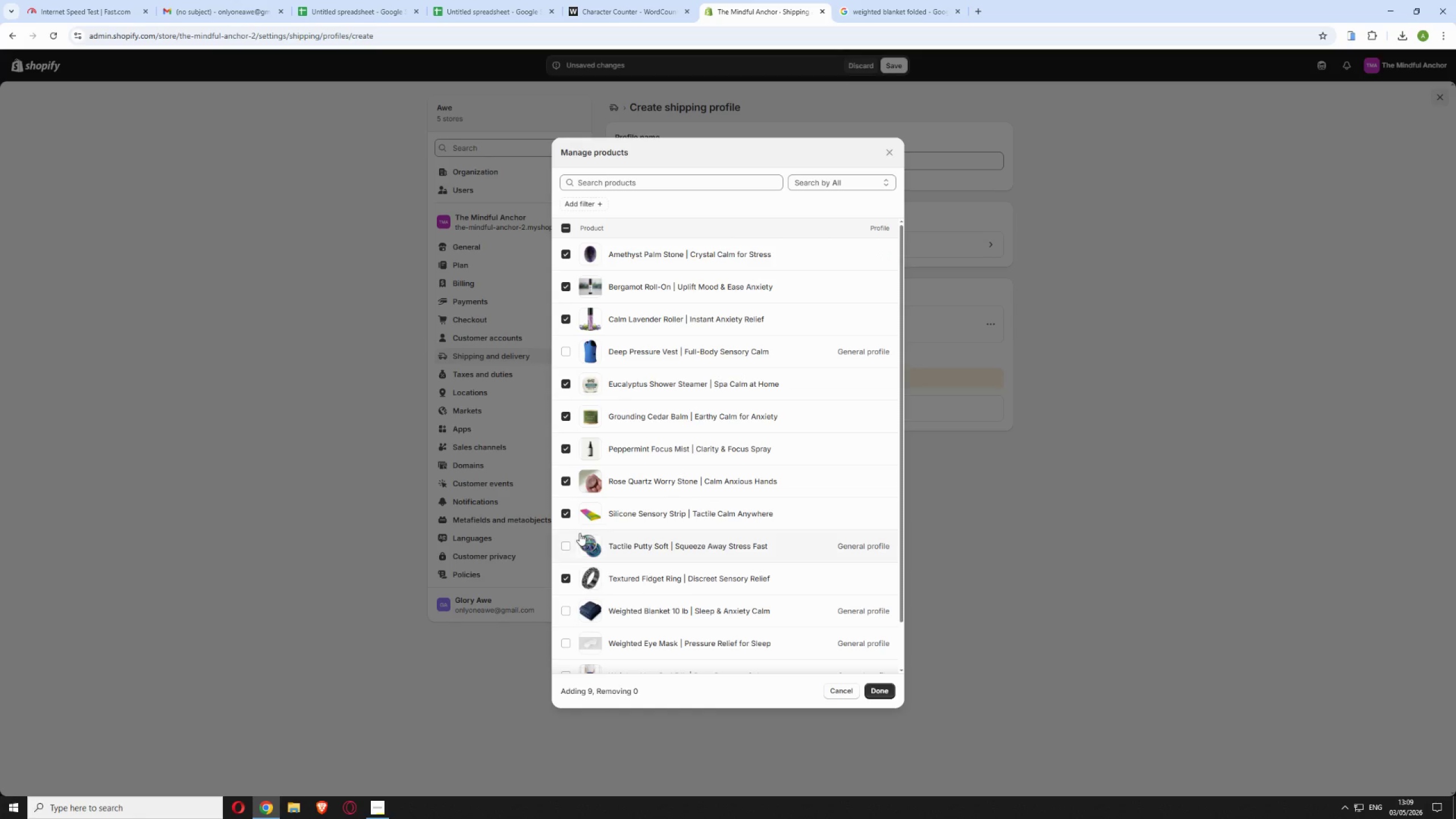 
wait(5.23)
 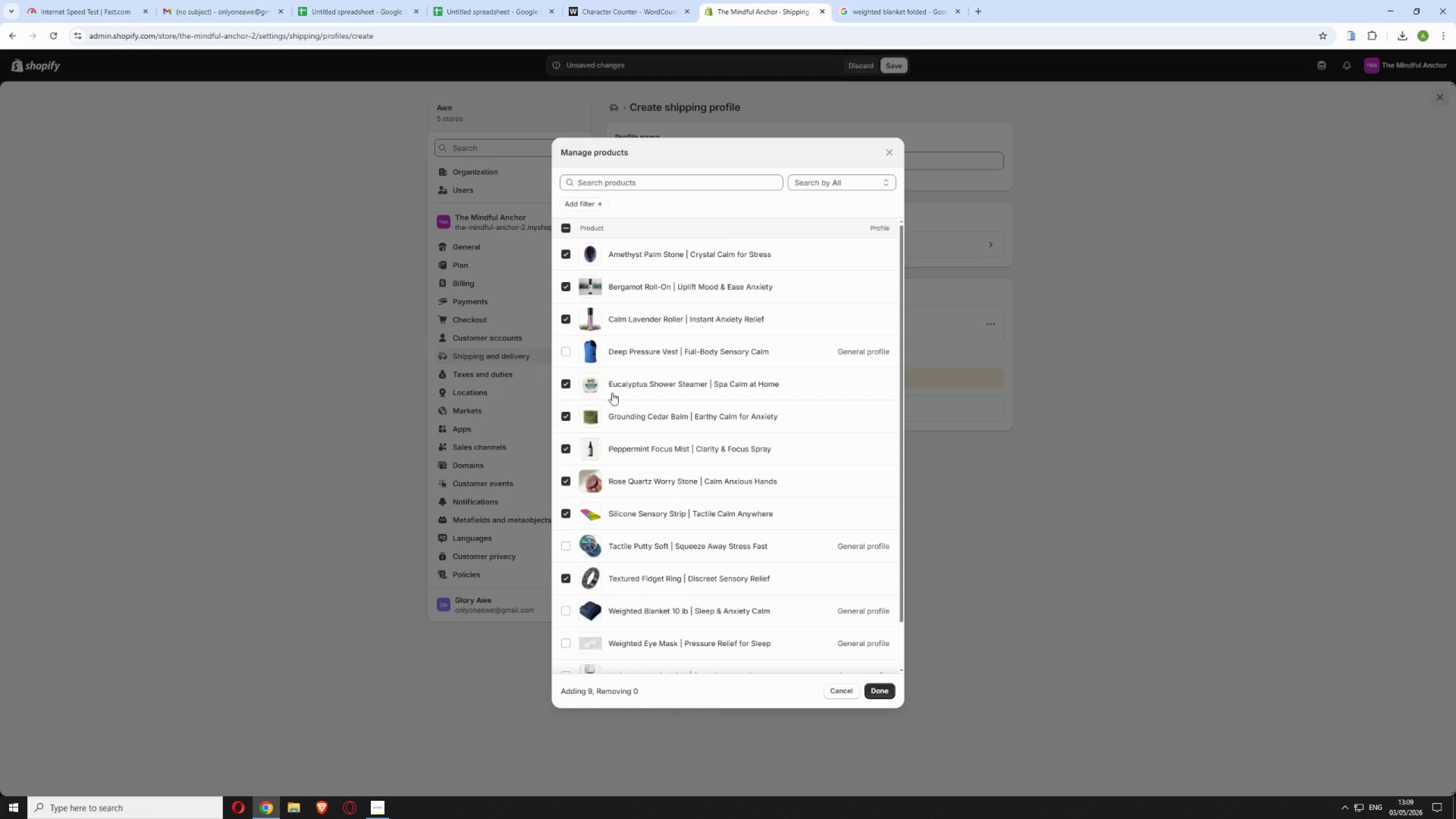 
left_click([567, 547])
 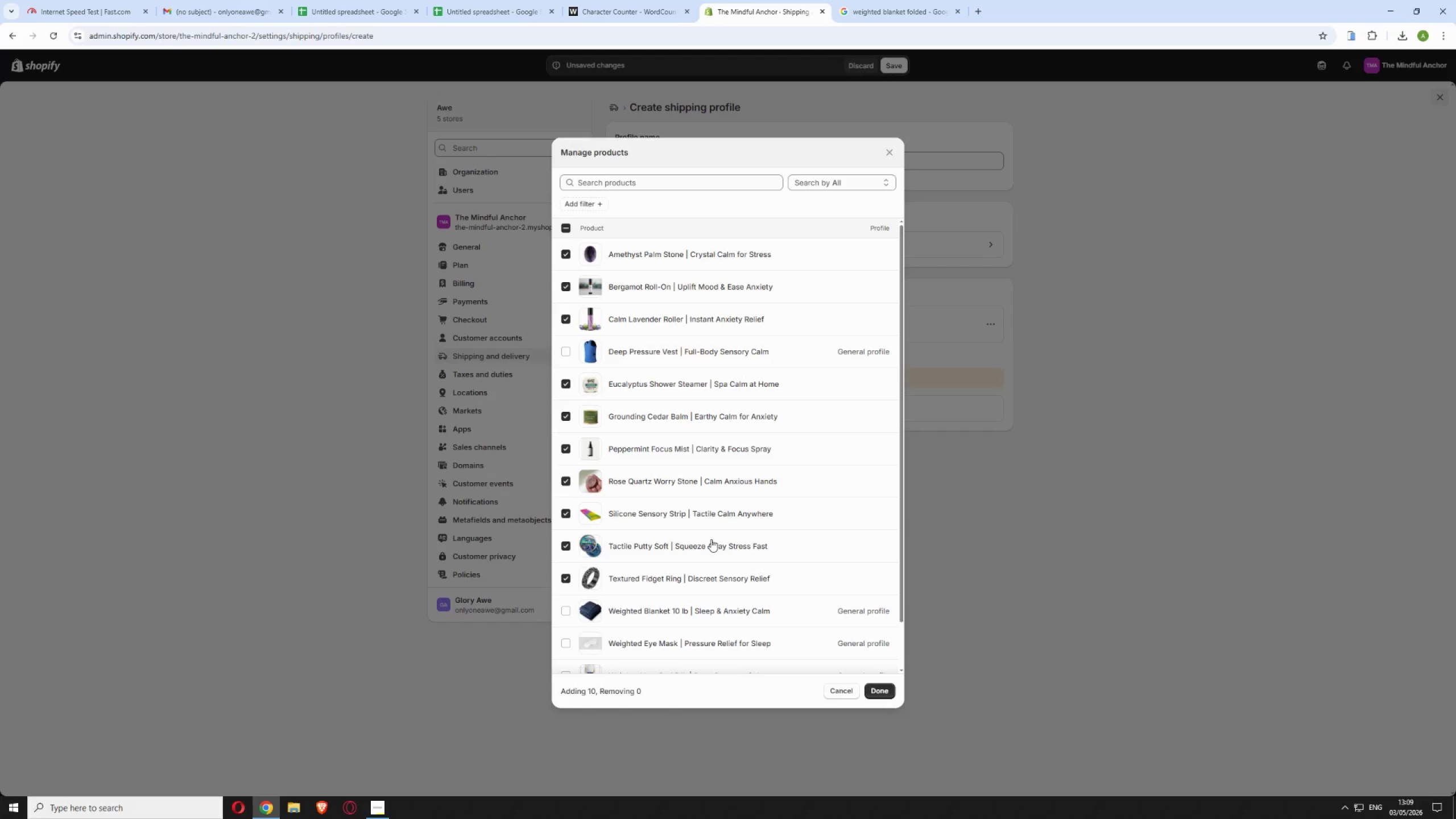 
scroll: coordinate [830, 640], scroll_direction: down, amount: 4.0
 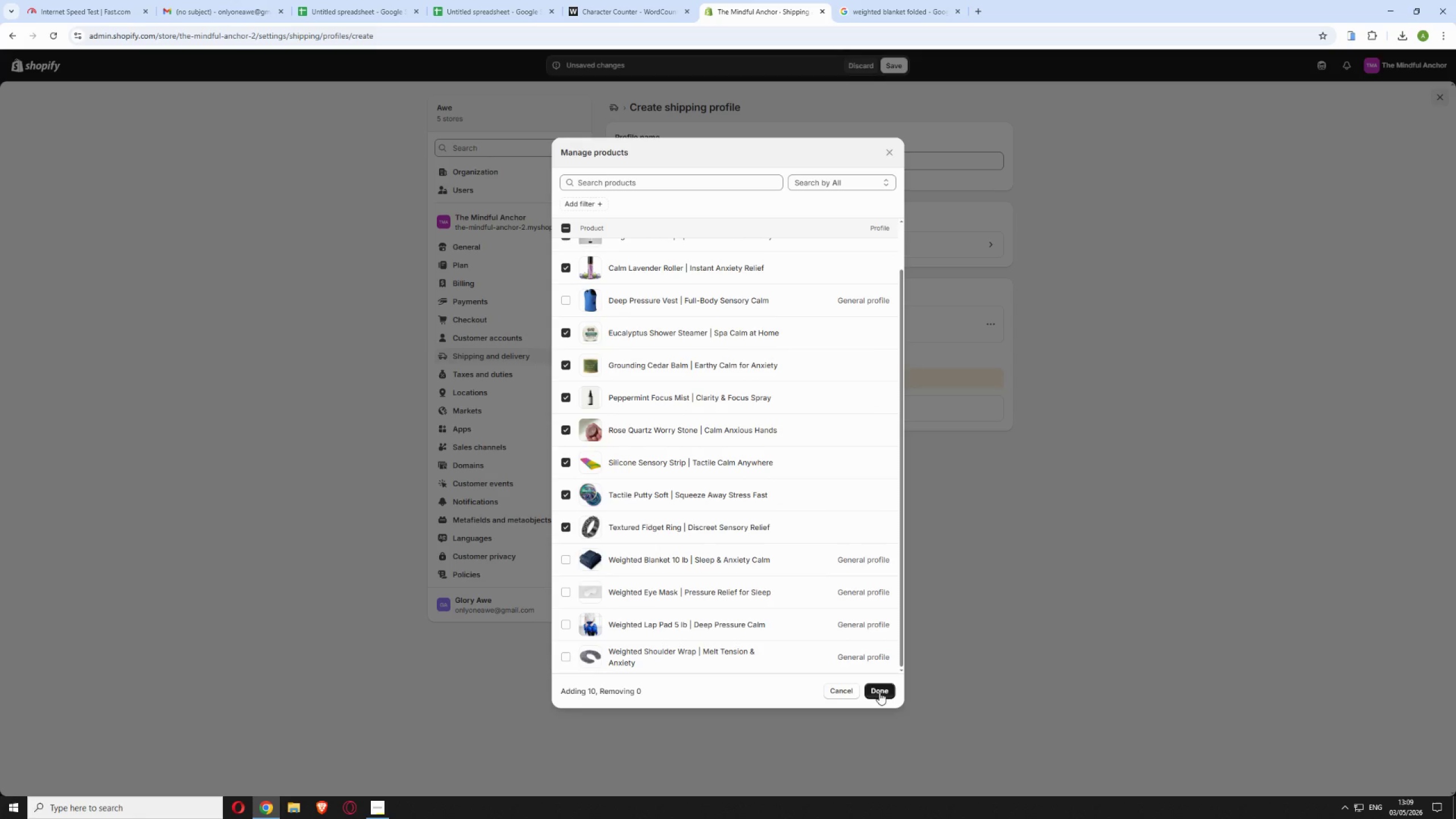 
left_click([879, 692])
 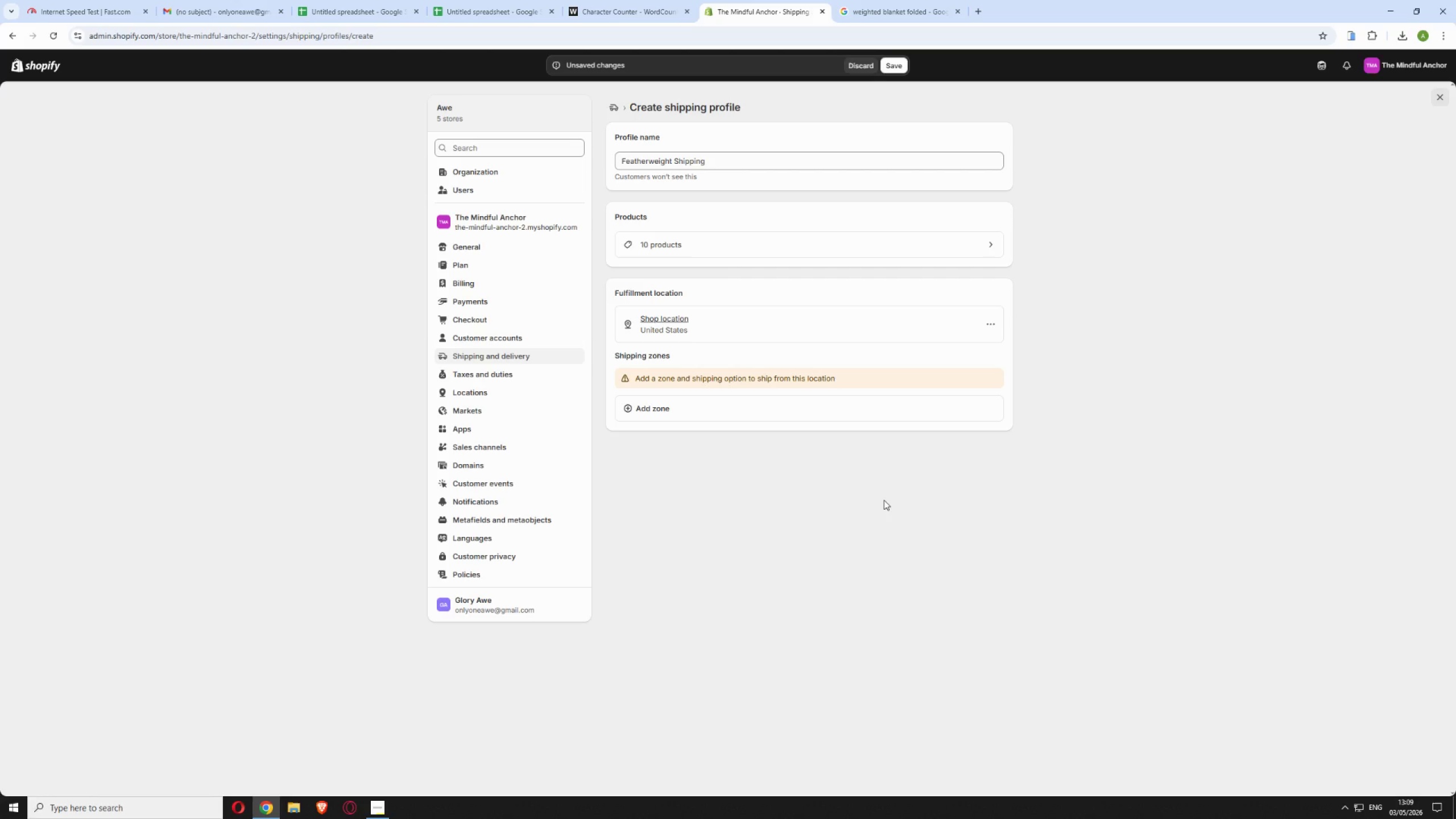 
wait(7.34)
 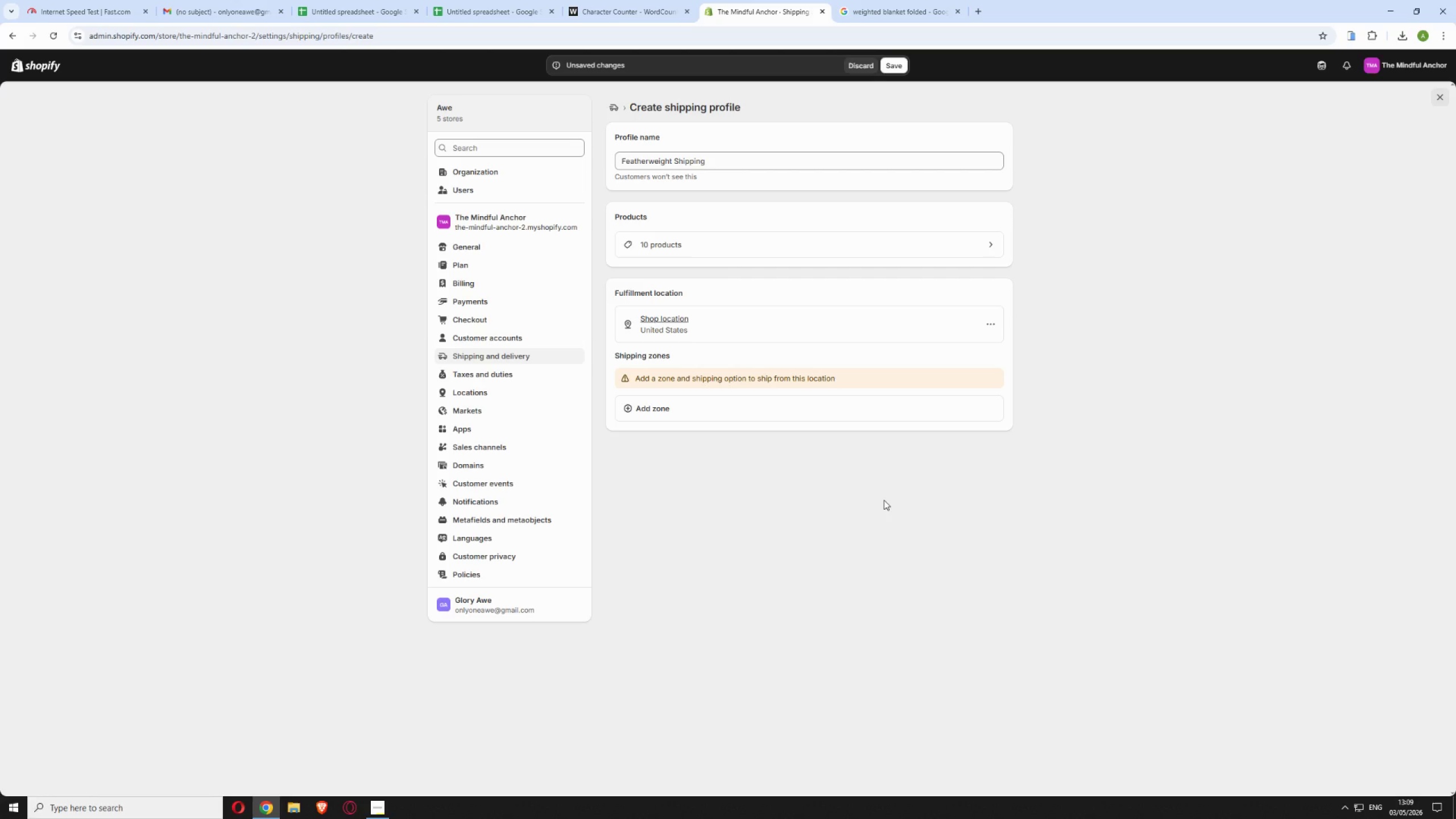 
left_click([669, 405])
 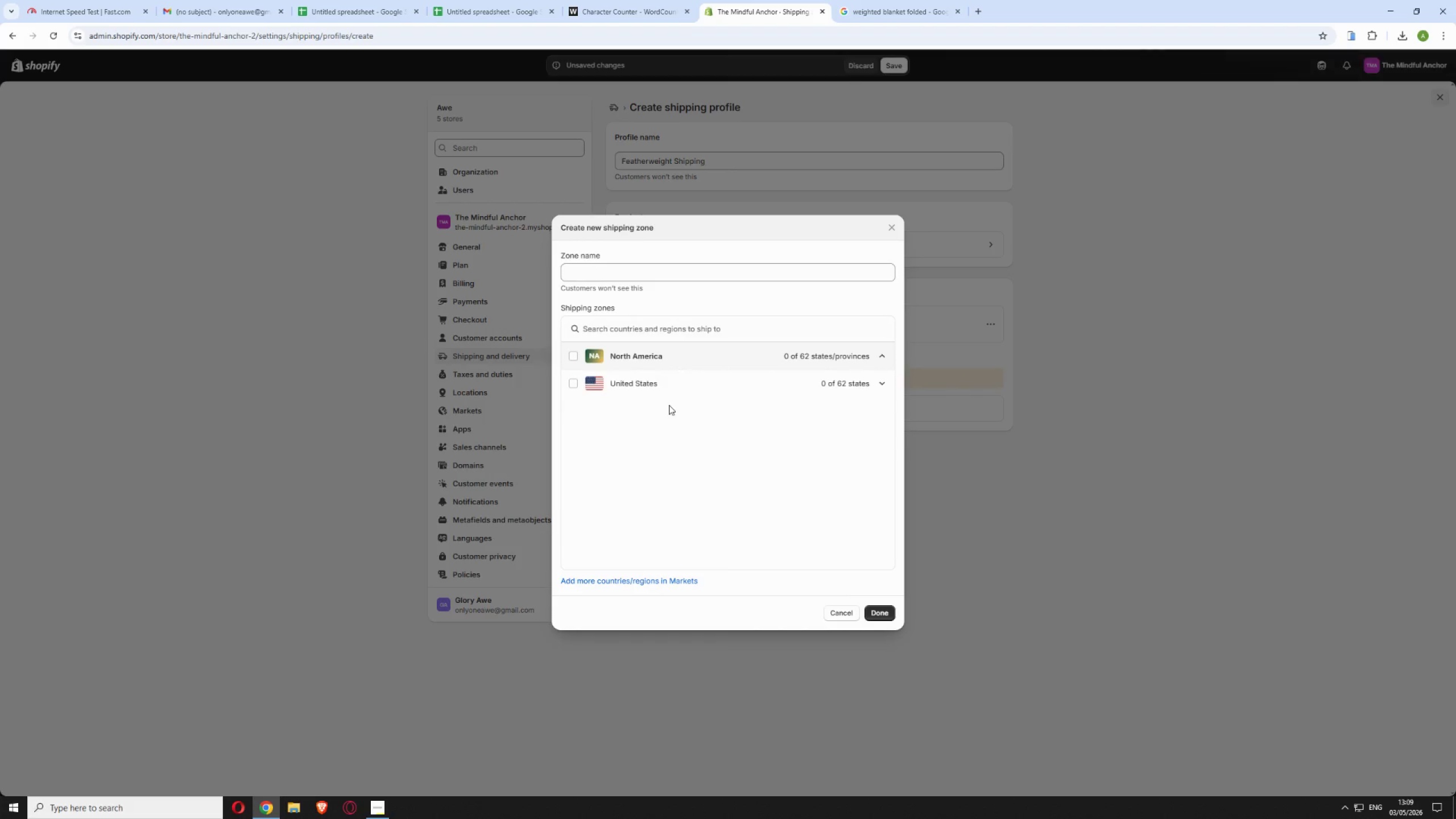 
wait(9.06)
 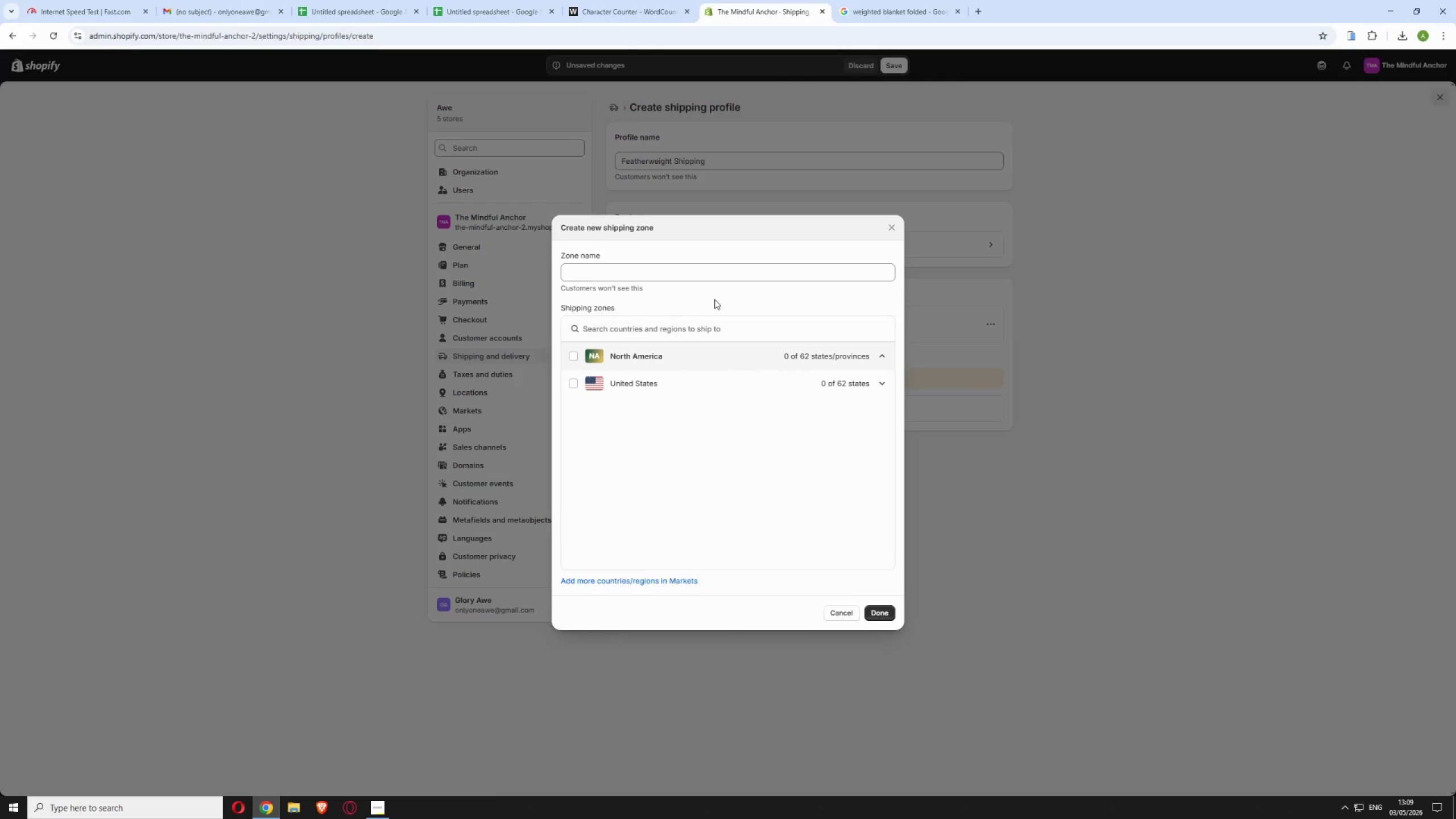 
type(United States)
 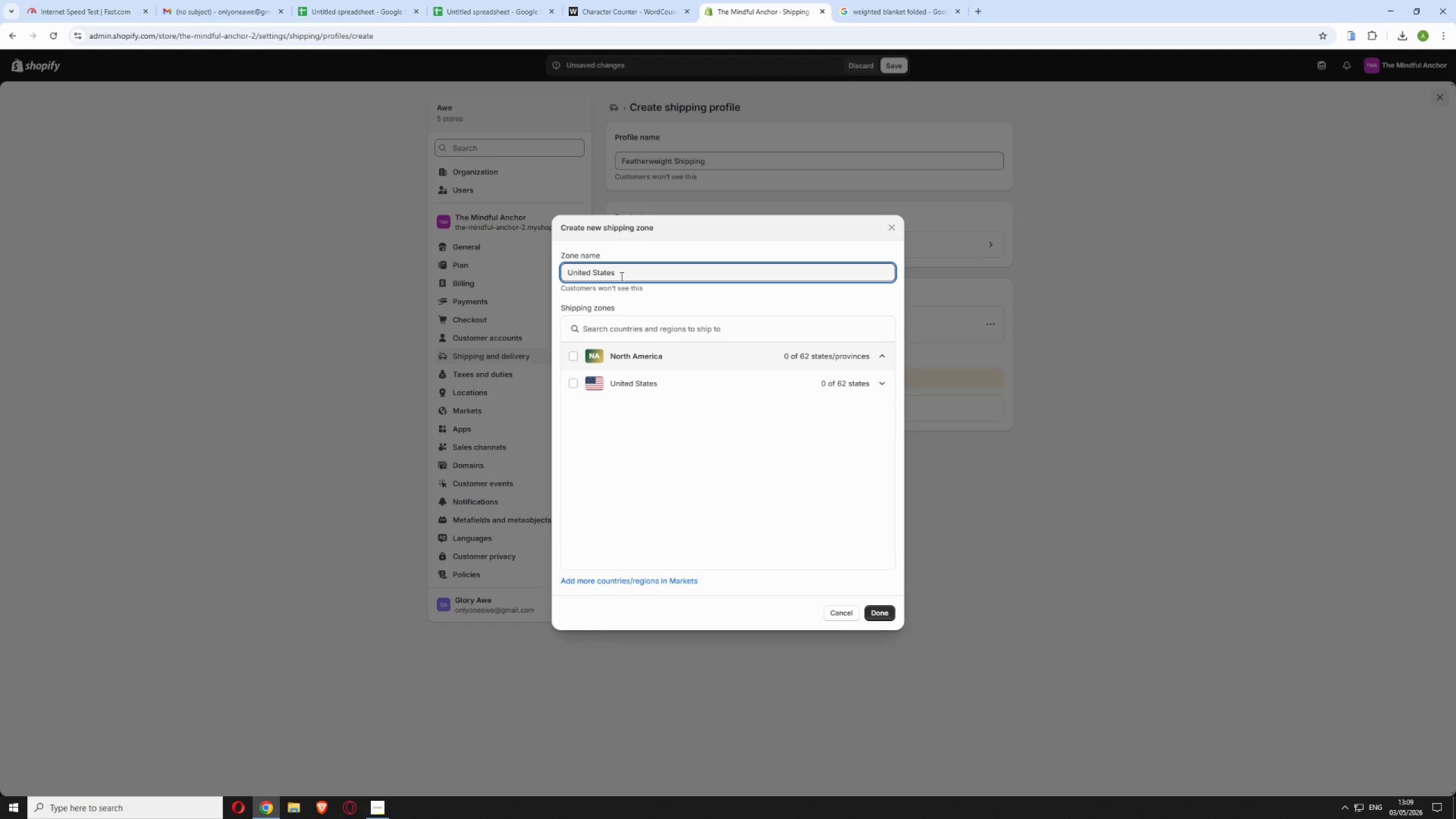 
left_click([573, 383])
 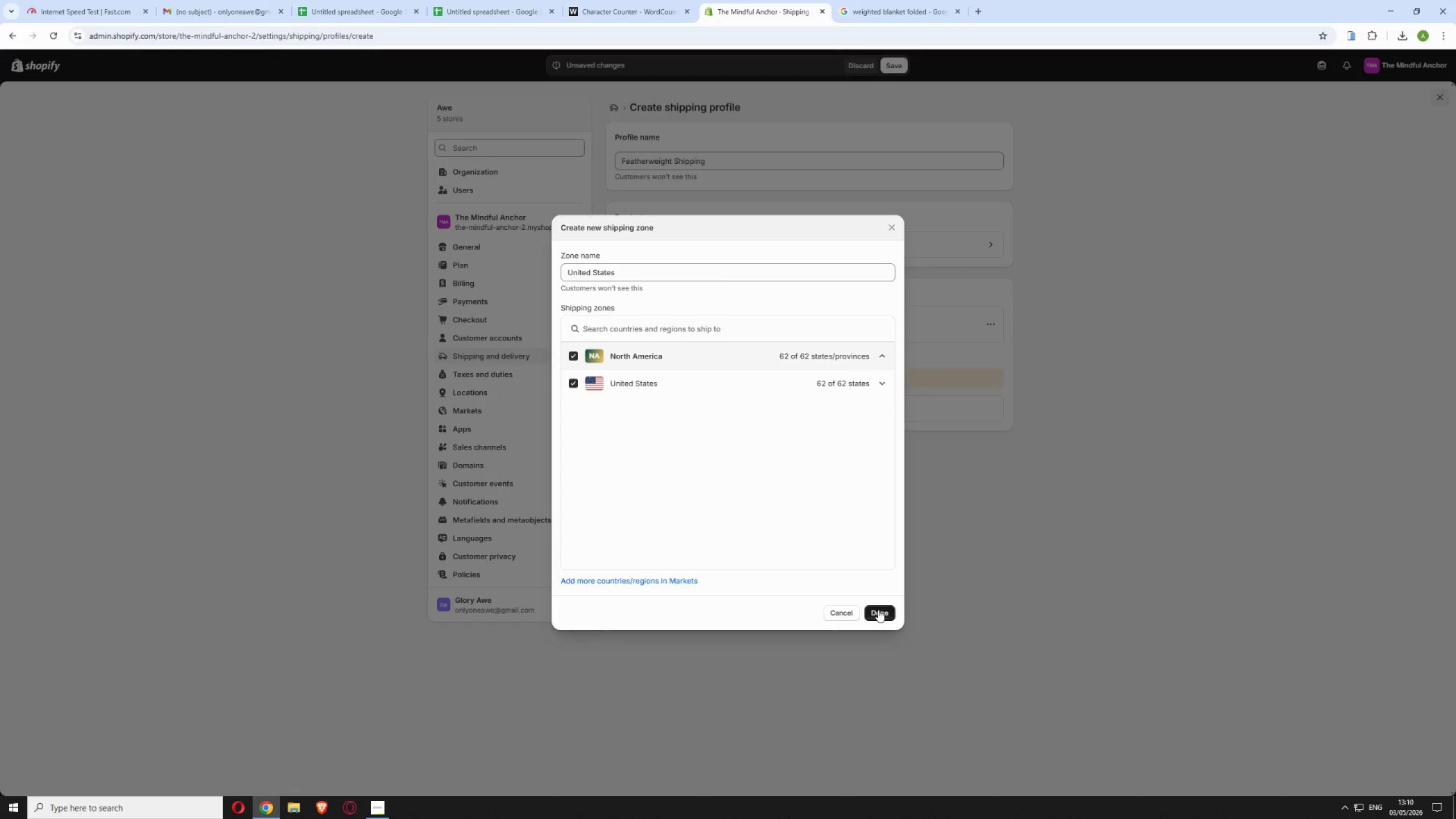 
wait(18.56)
 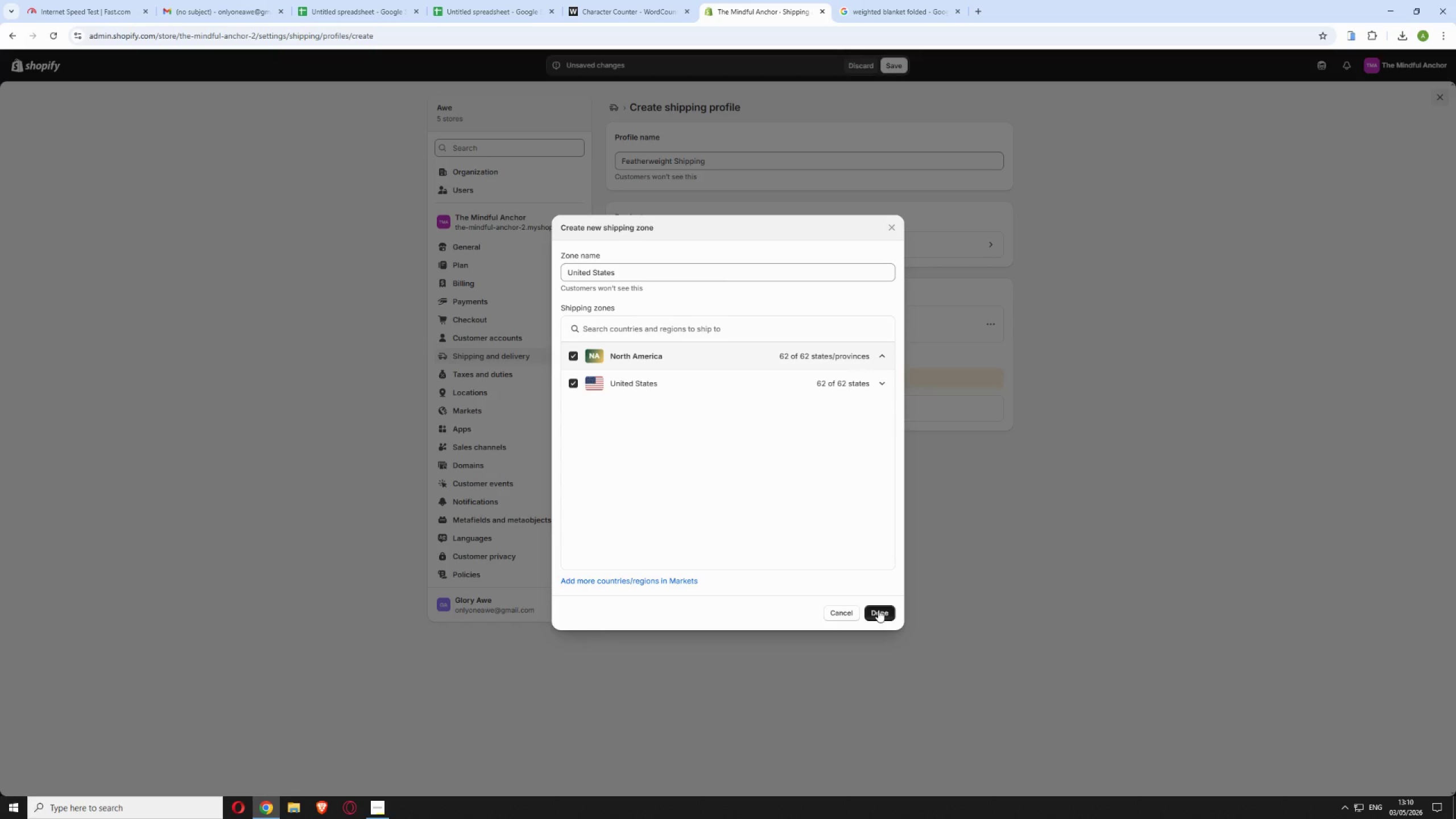 
left_click([884, 614])
 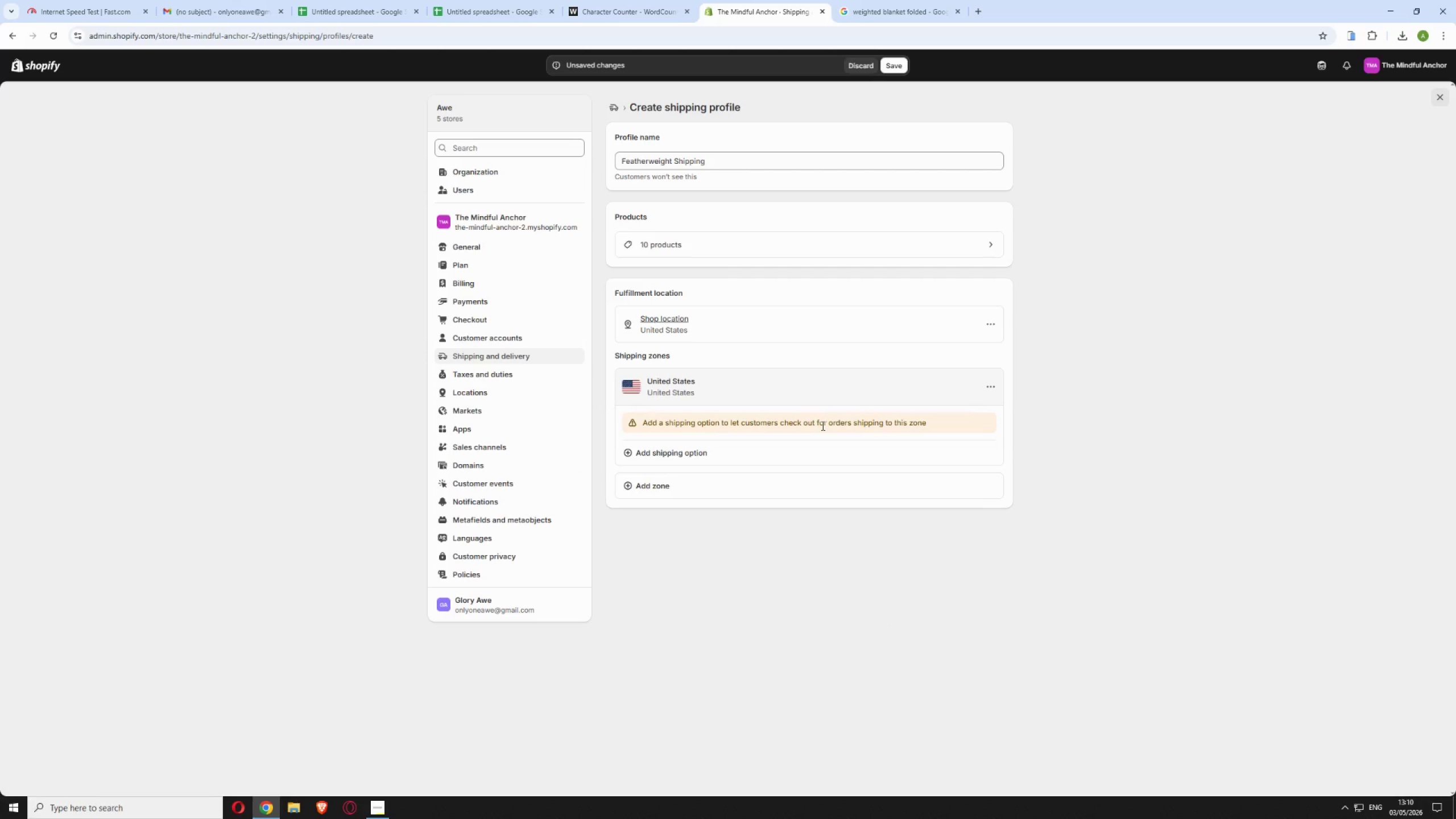 
wait(9.72)
 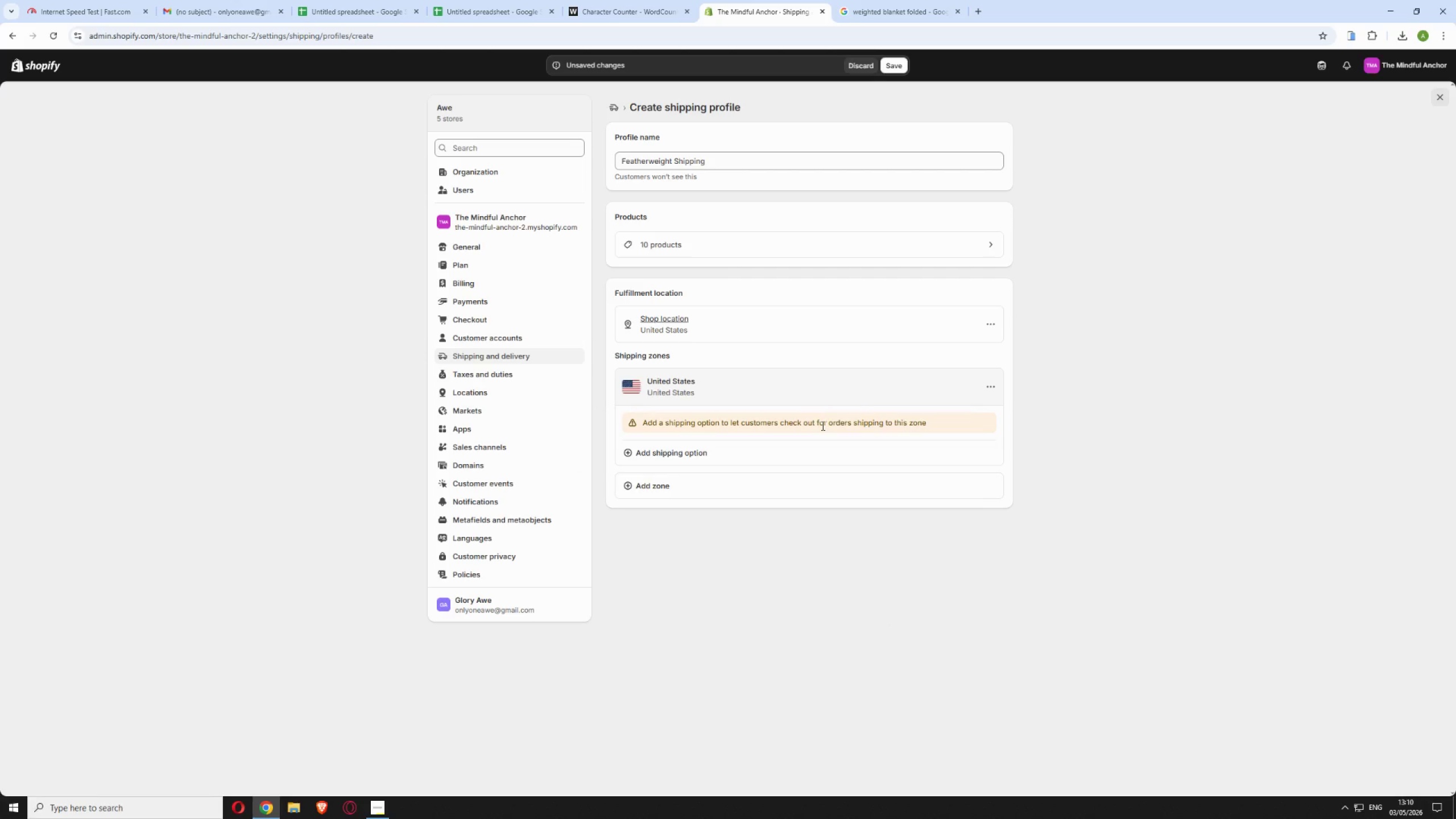 
left_click([691, 454])
 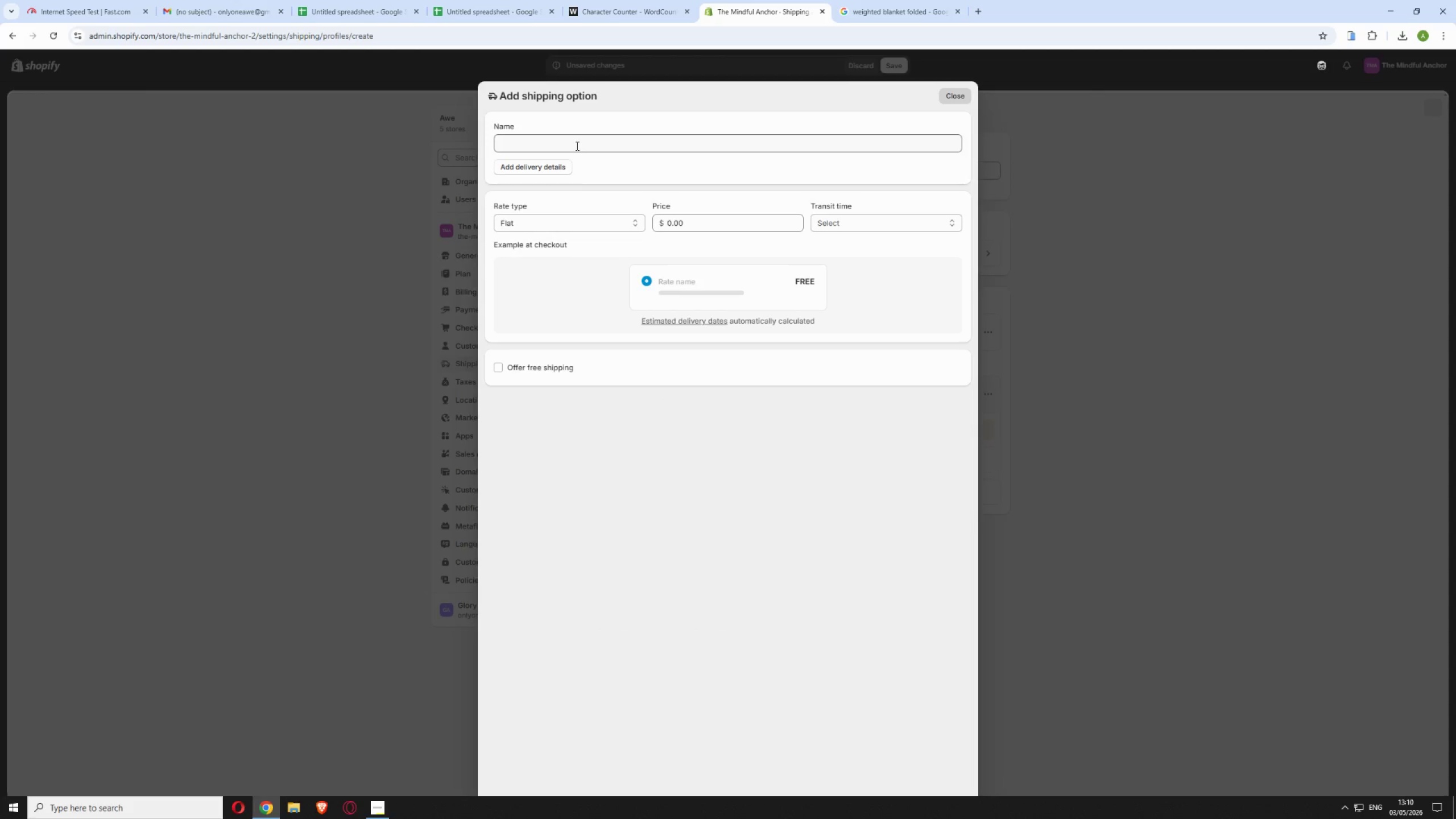 
wait(13.98)
 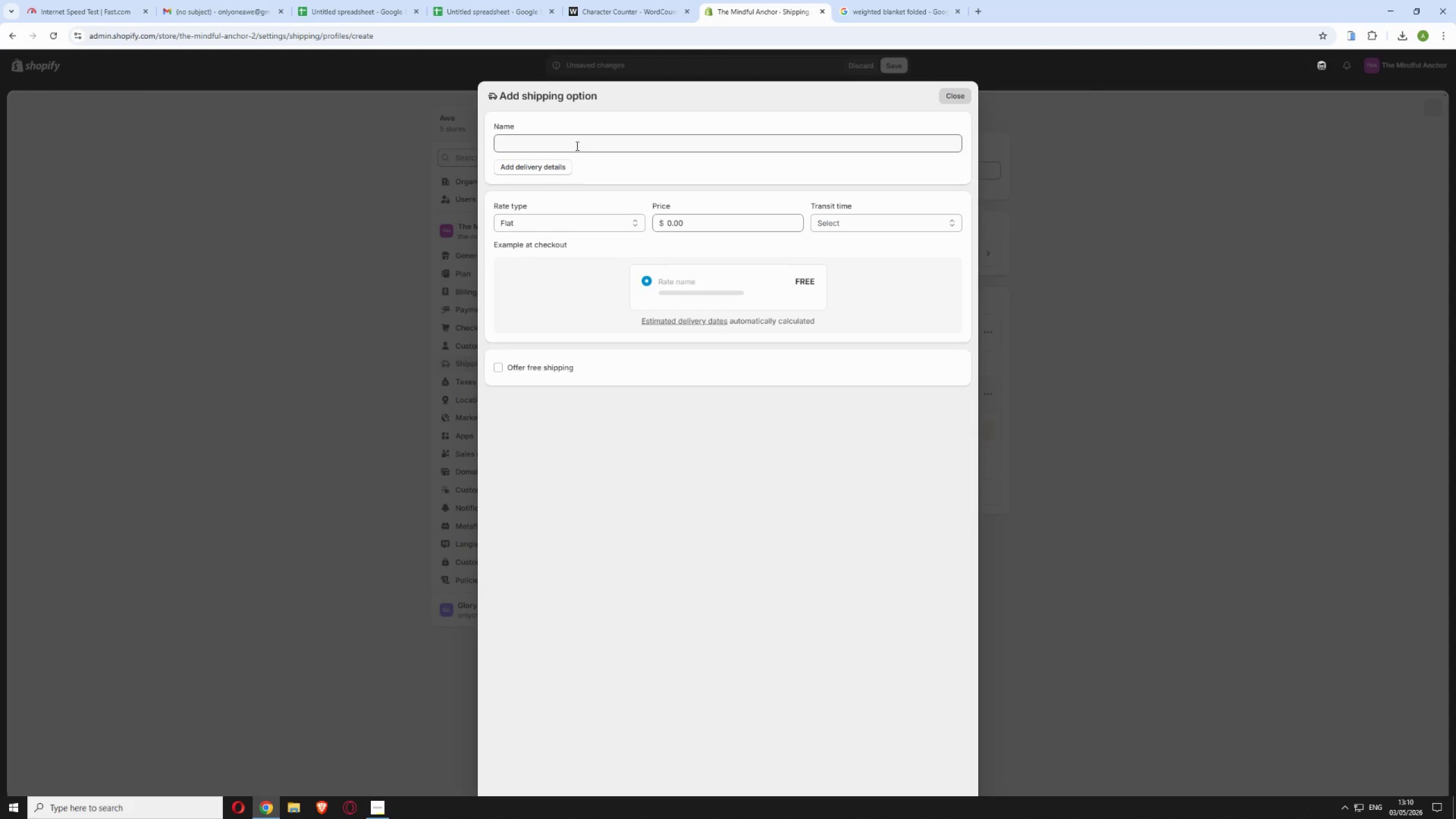 
left_click([572, 142])
 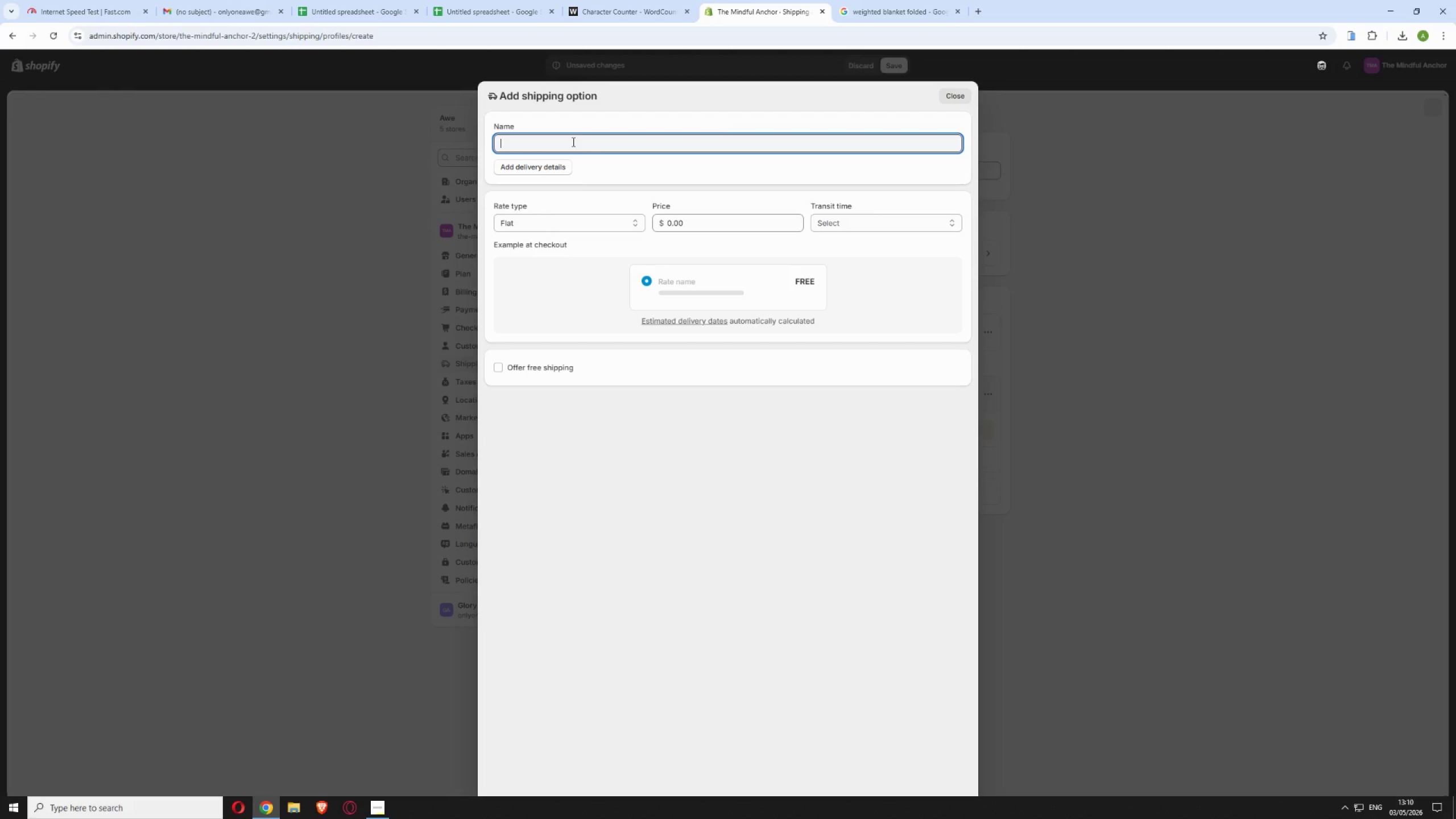 
wait(5.23)
 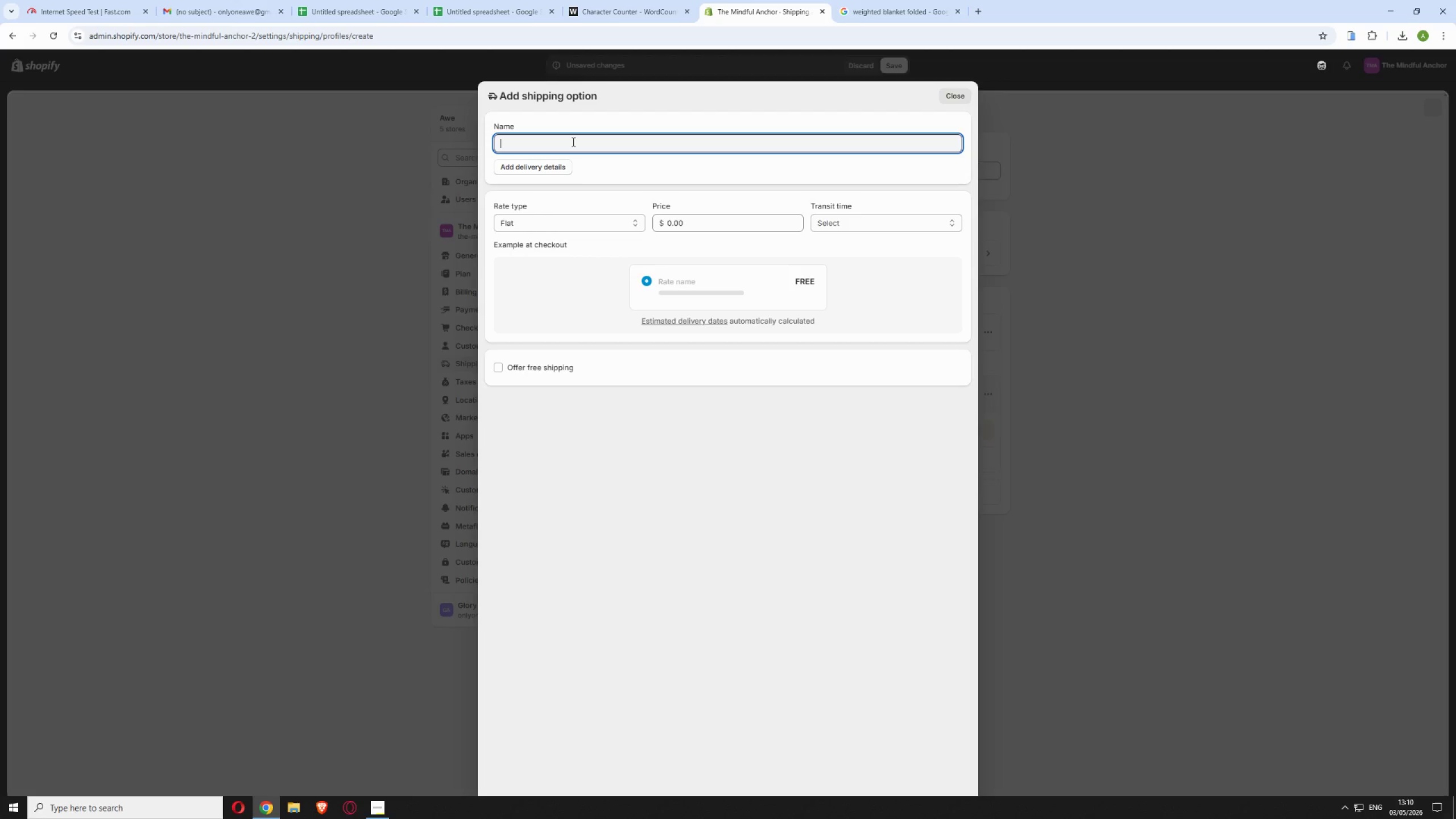 
type(USPS First Class)
 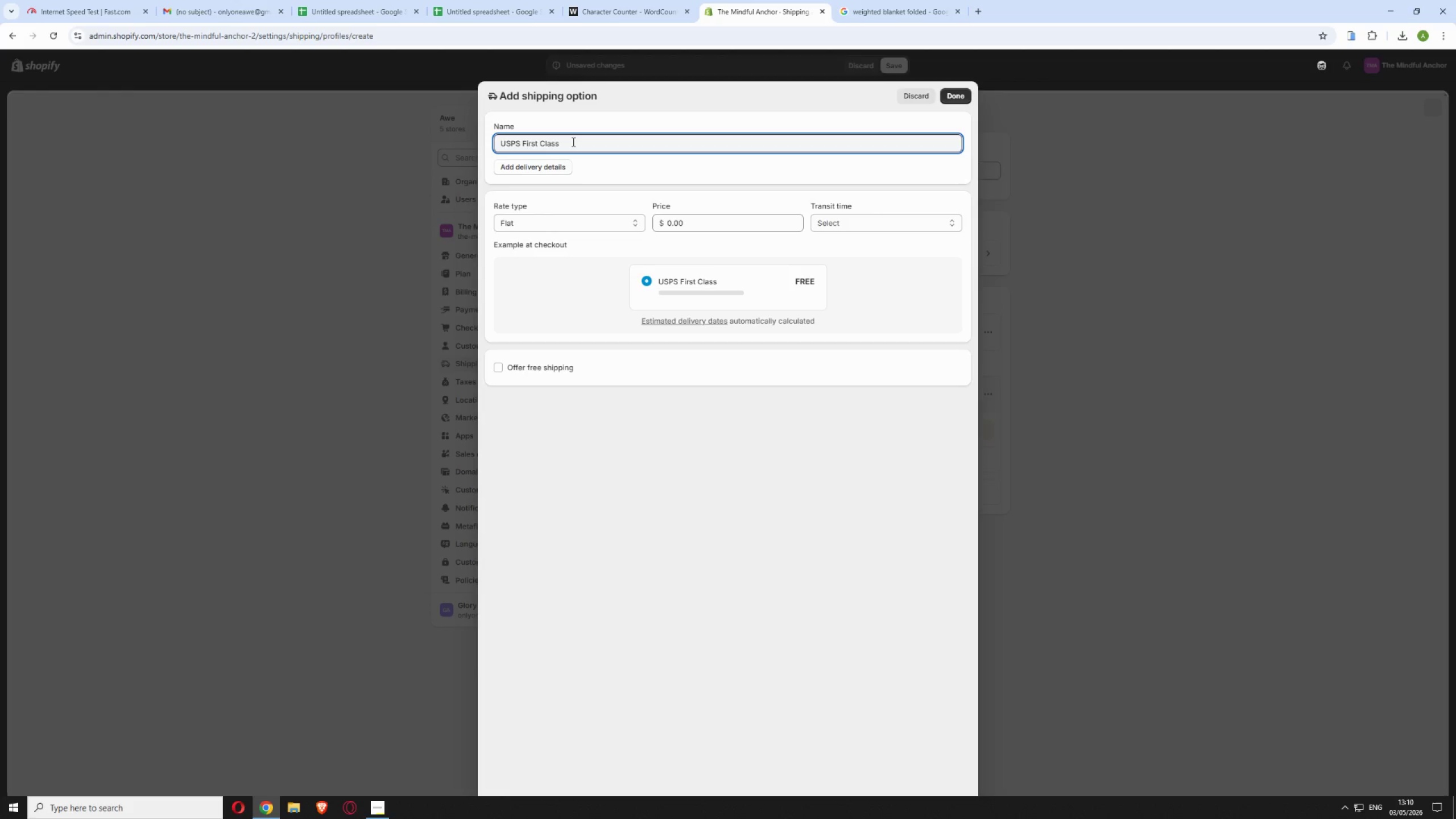 
key(Backspace)
key(Backspace)
key(Backspace)
key(Backspace)
type(3.99)
 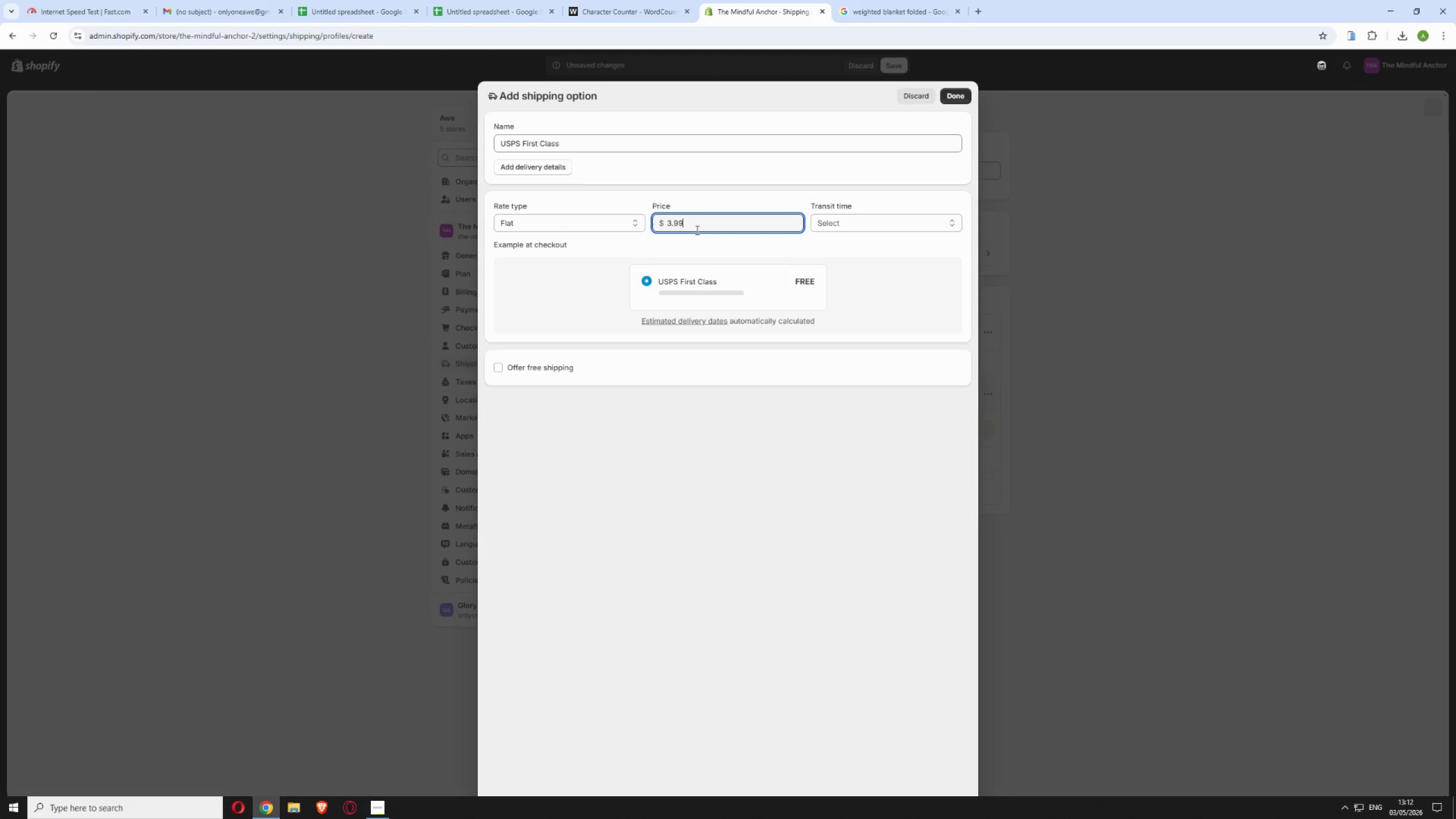 
wait(68.55)
 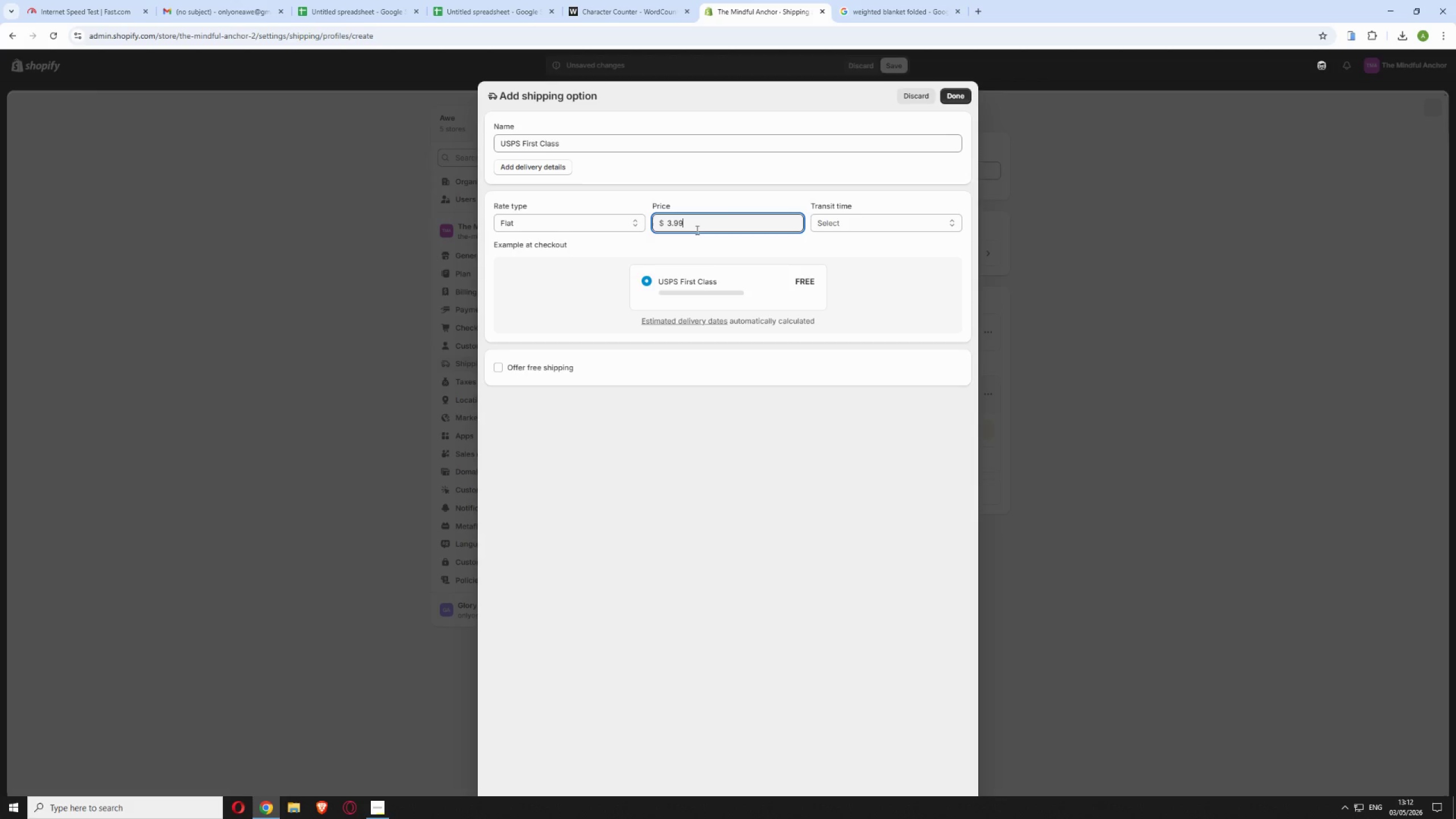 
left_click([863, 222])
 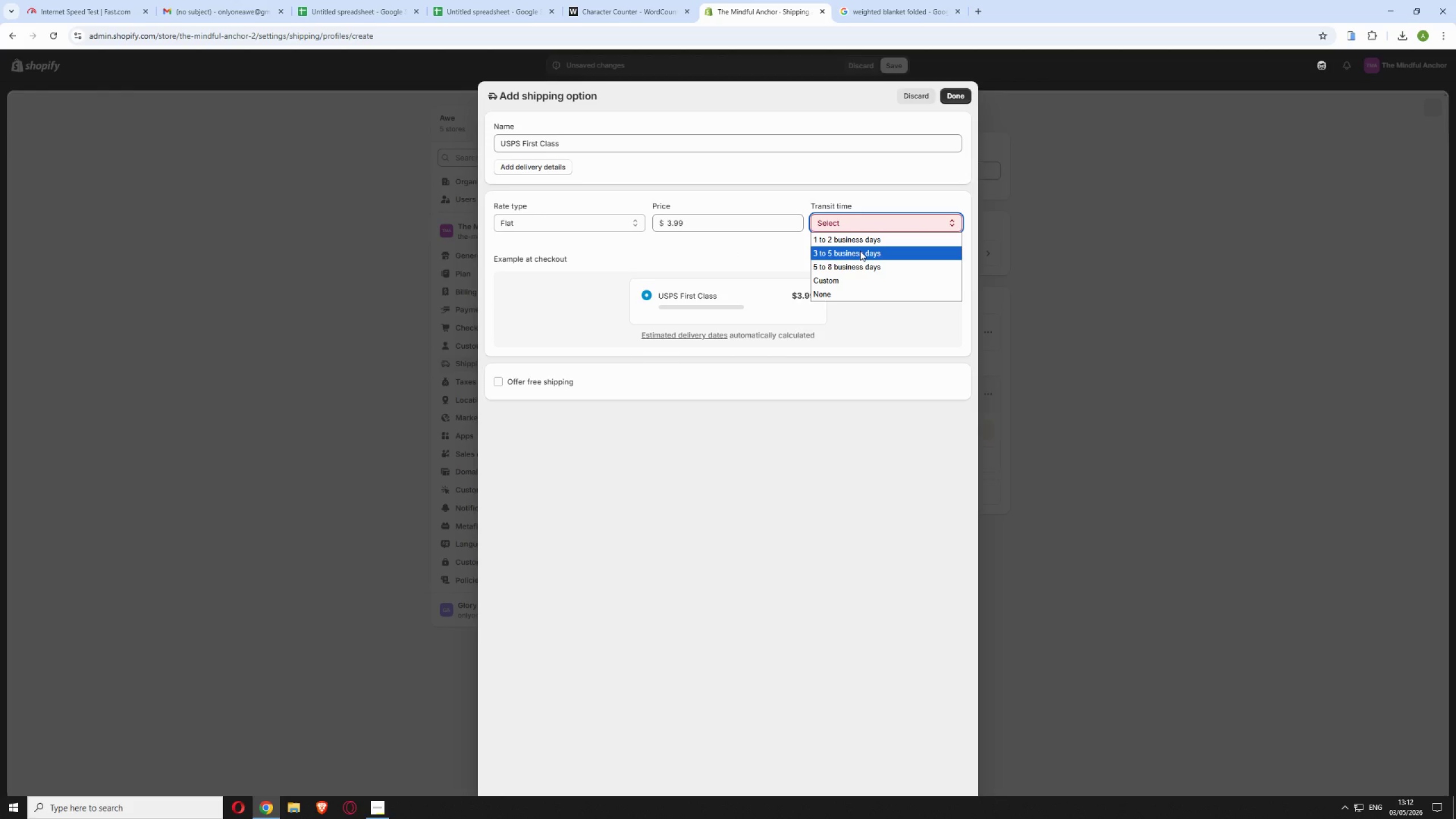 
left_click([860, 251])
 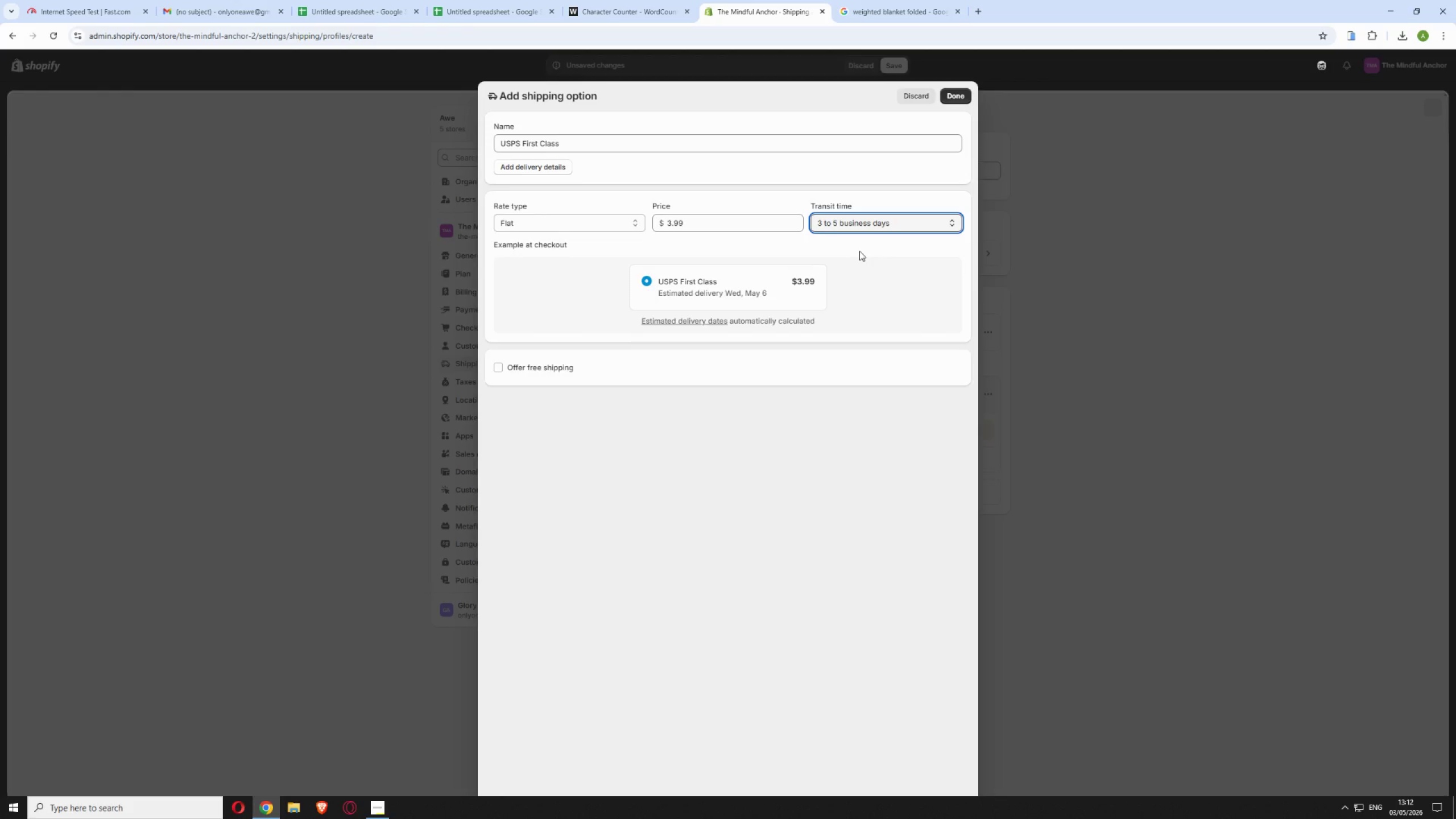 
scroll: coordinate [859, 251], scroll_direction: down, amount: 2.0
 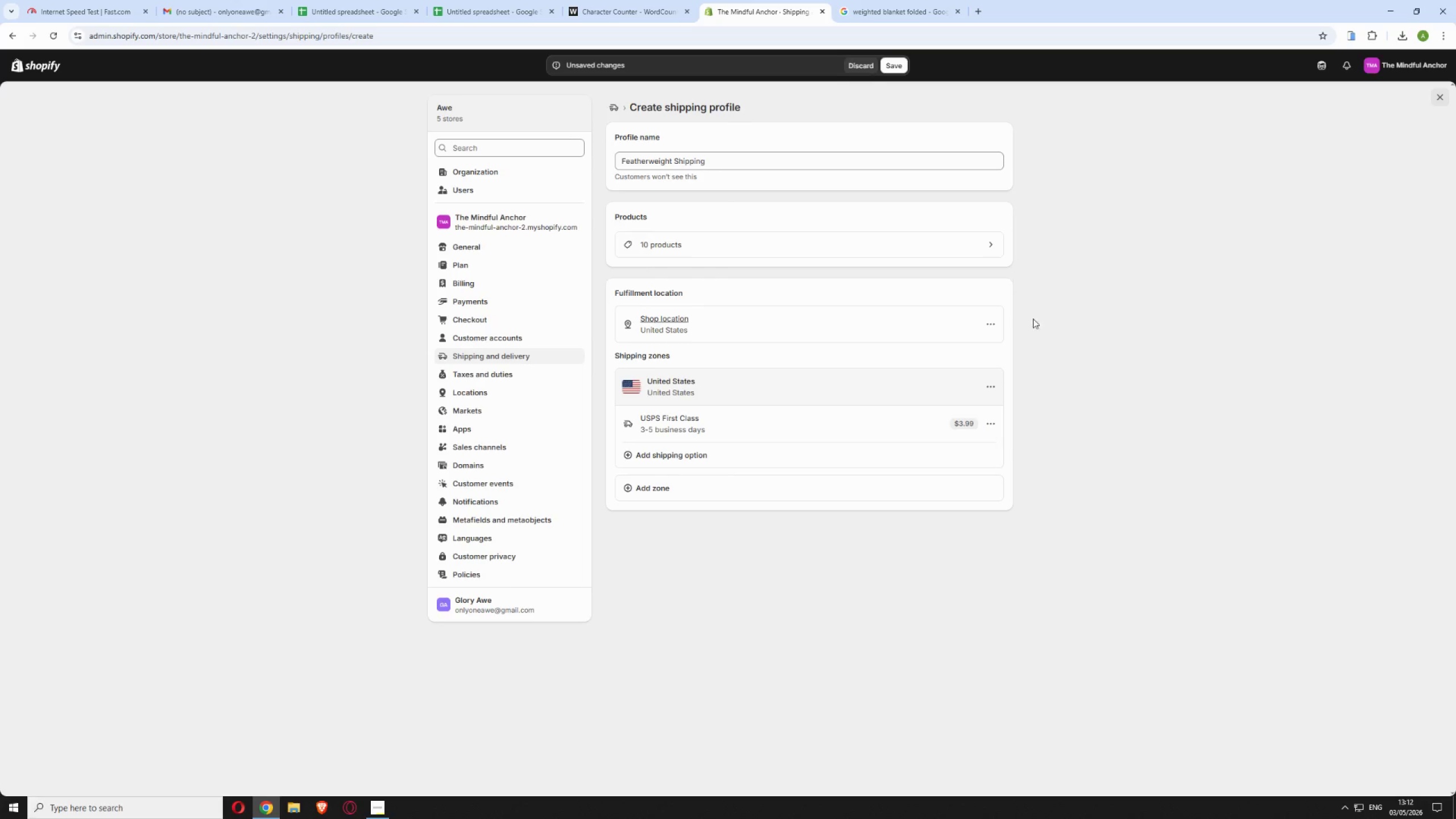 
wait(5.35)
 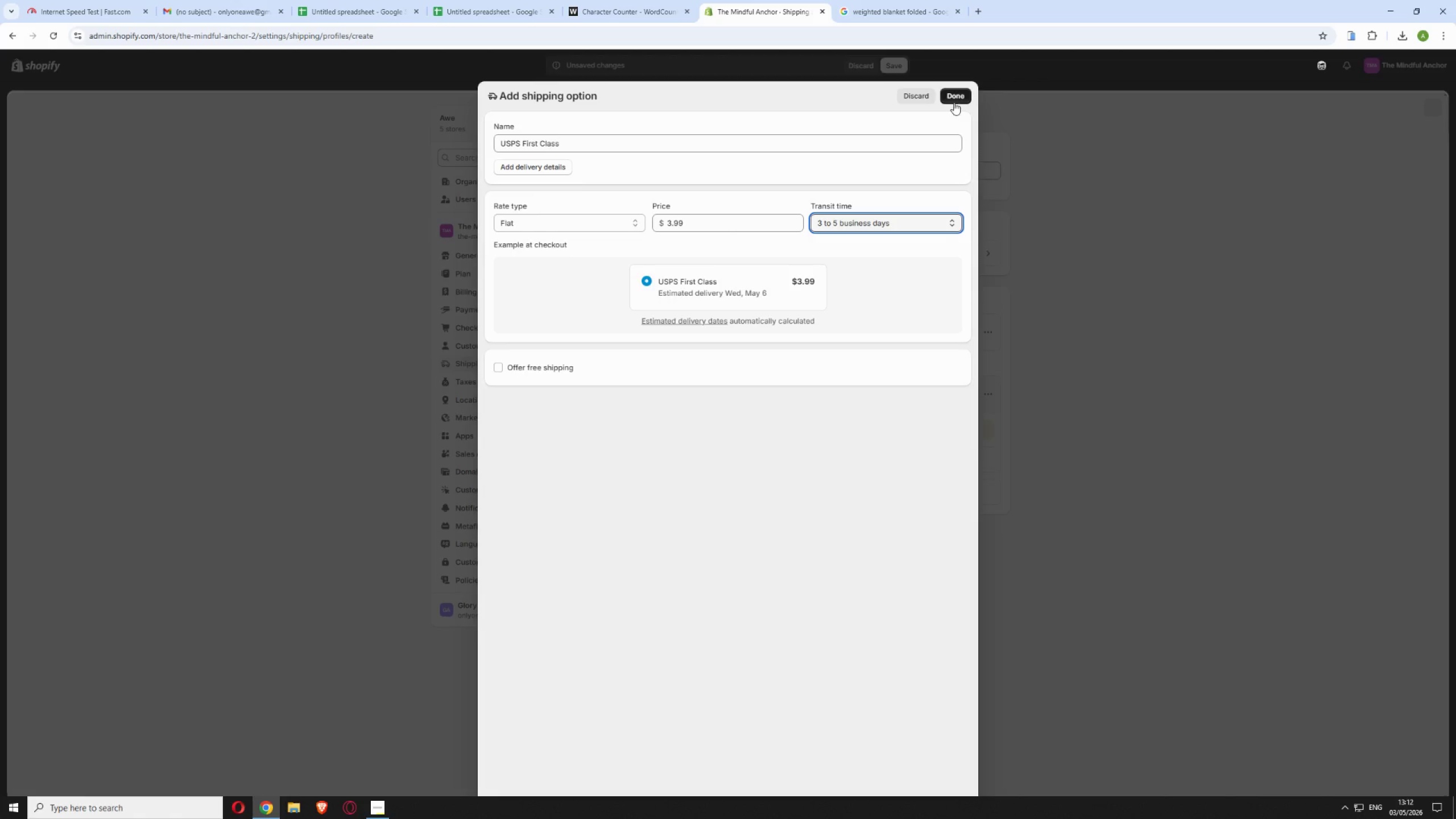 
left_click([889, 59])
 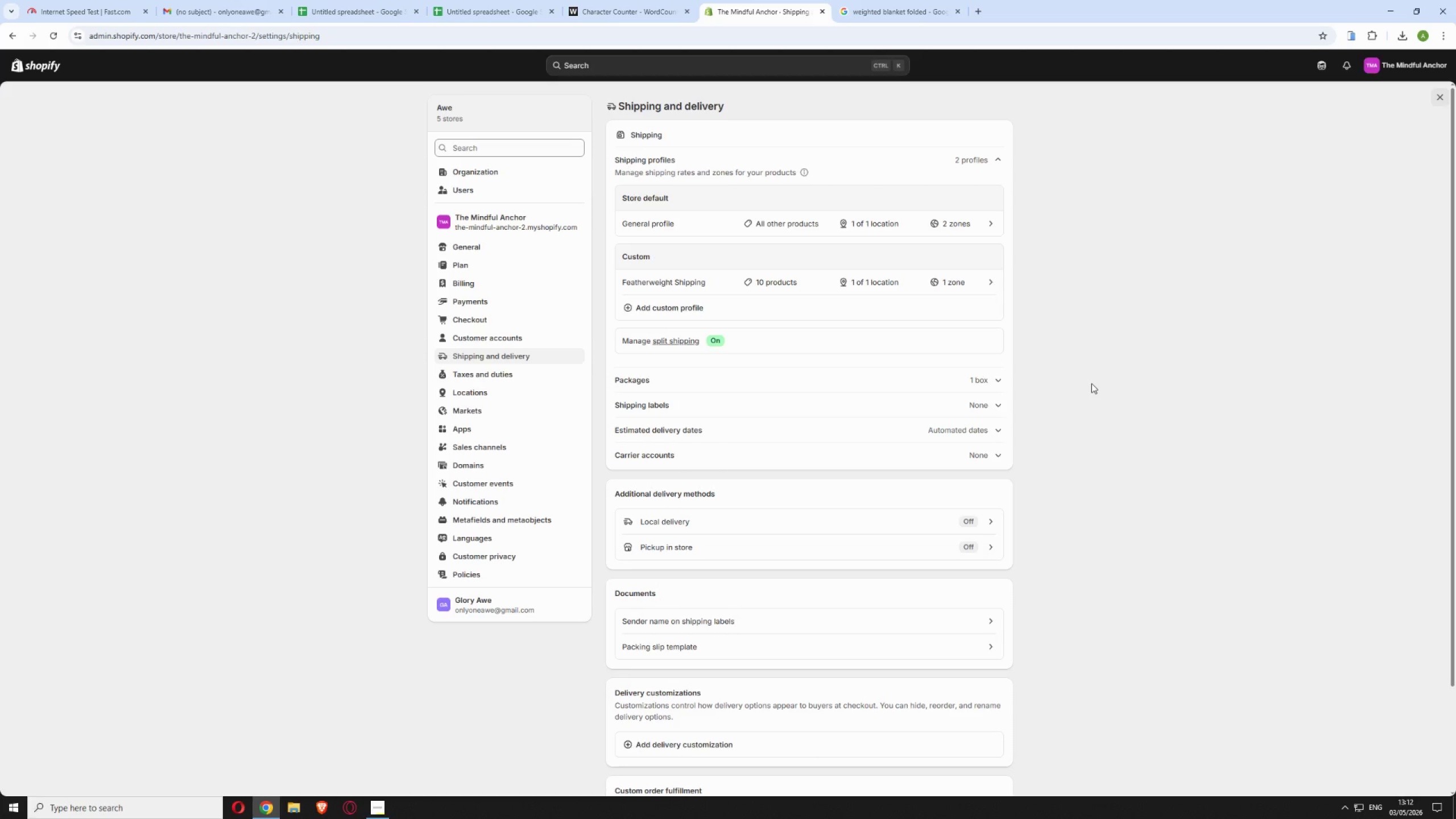 
wait(48.58)
 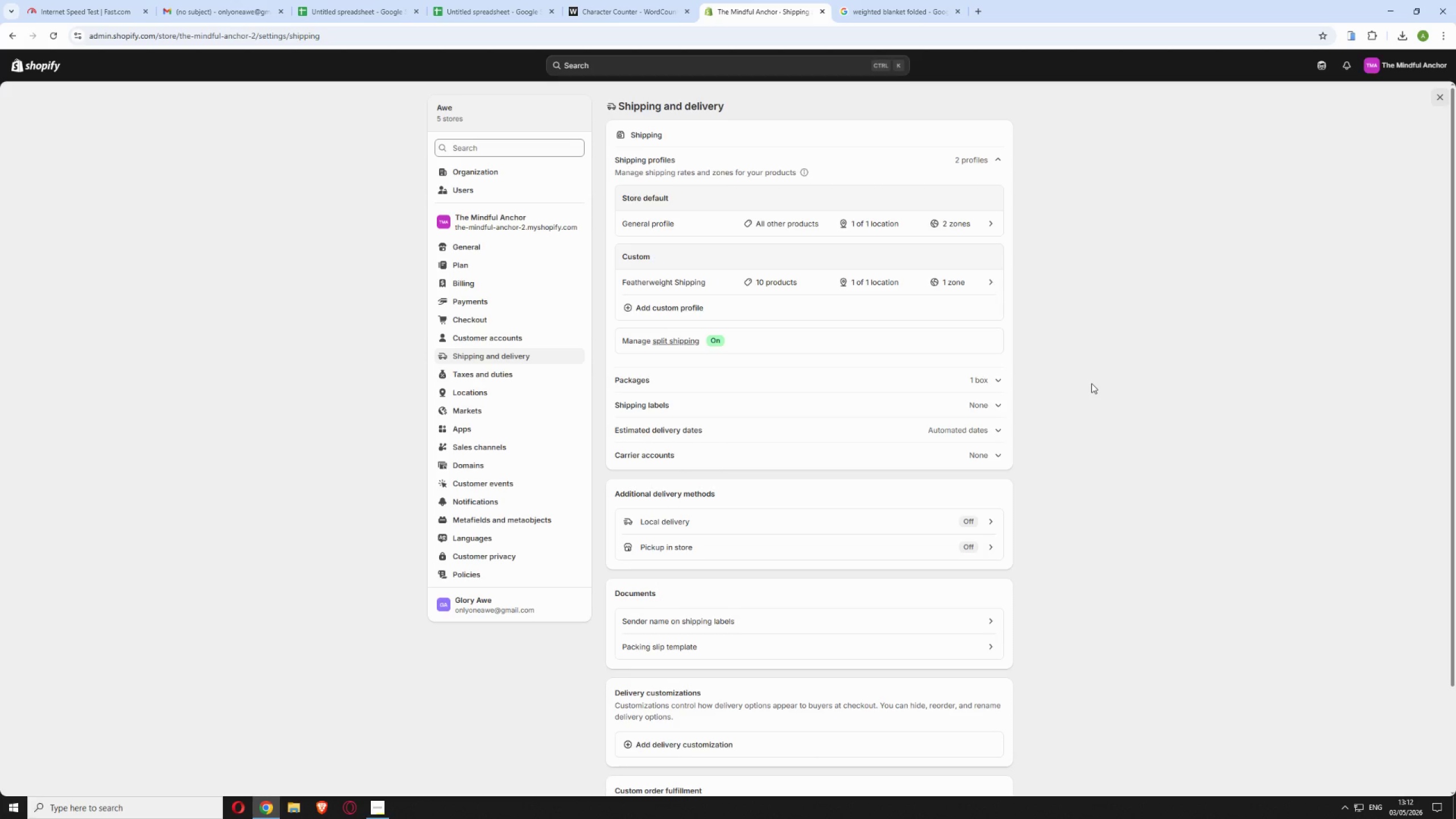 
left_click([710, 279])
 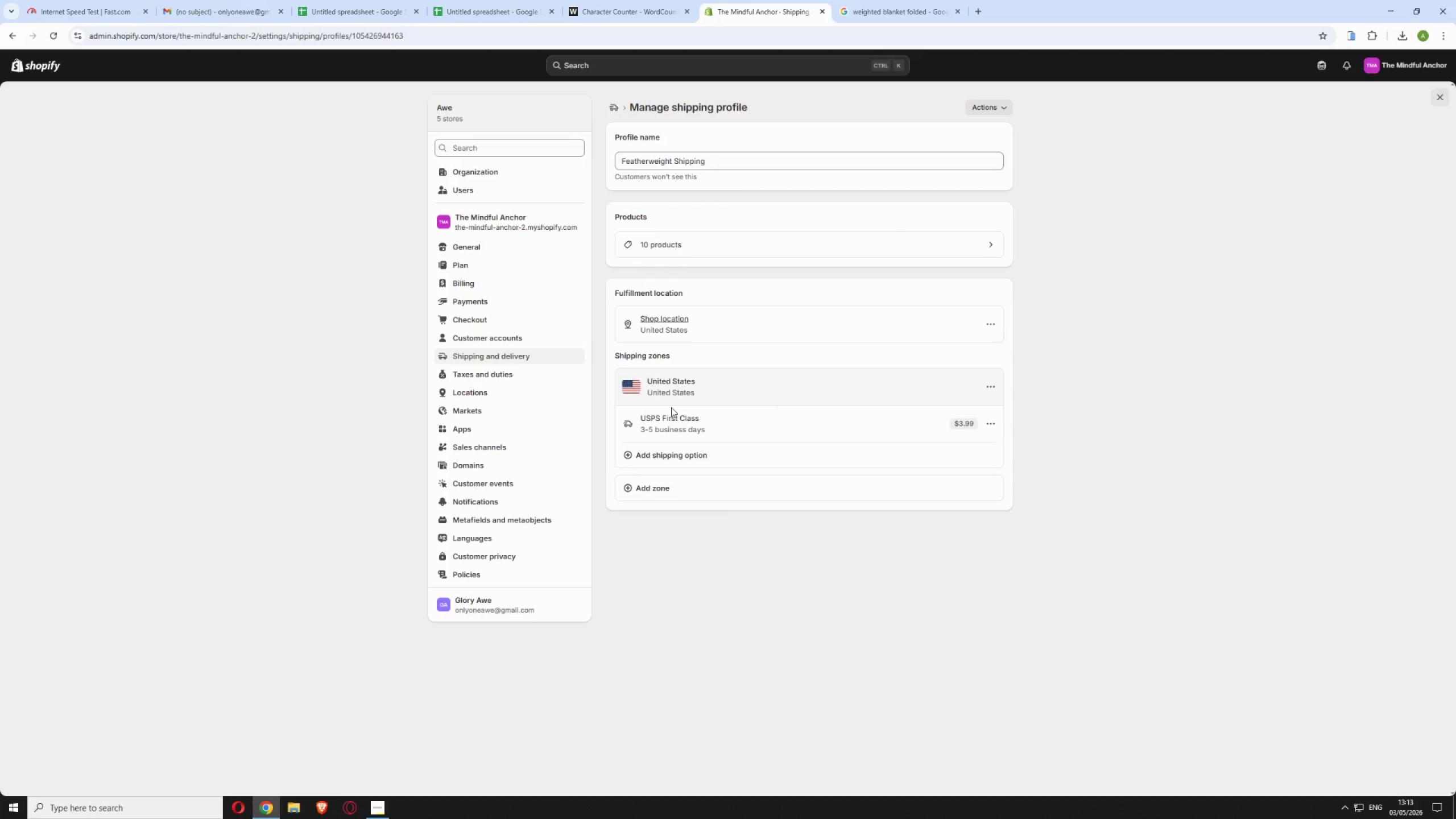 
wait(7.97)
 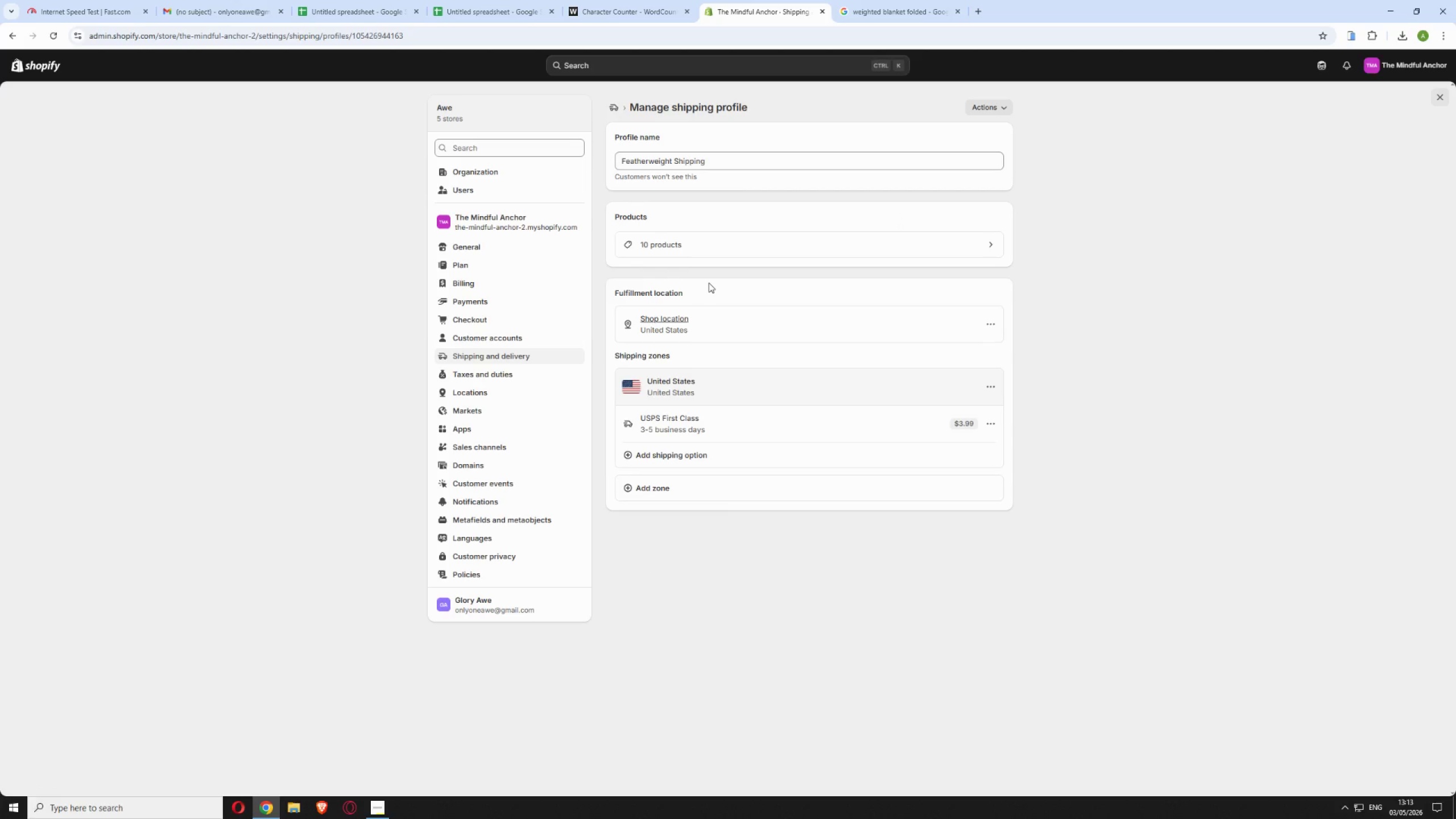 
left_click([666, 456])
 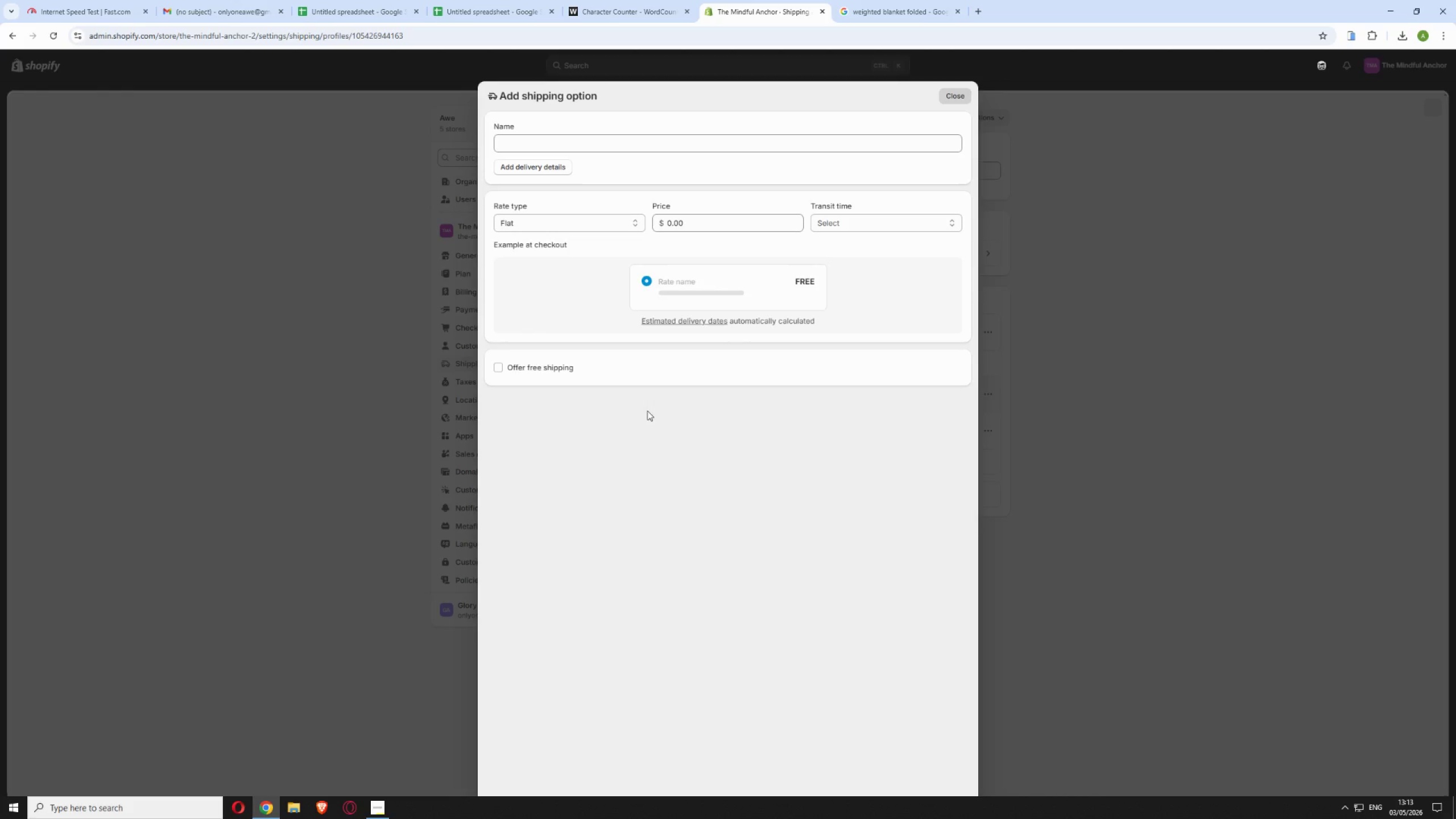 
wait(5.61)
 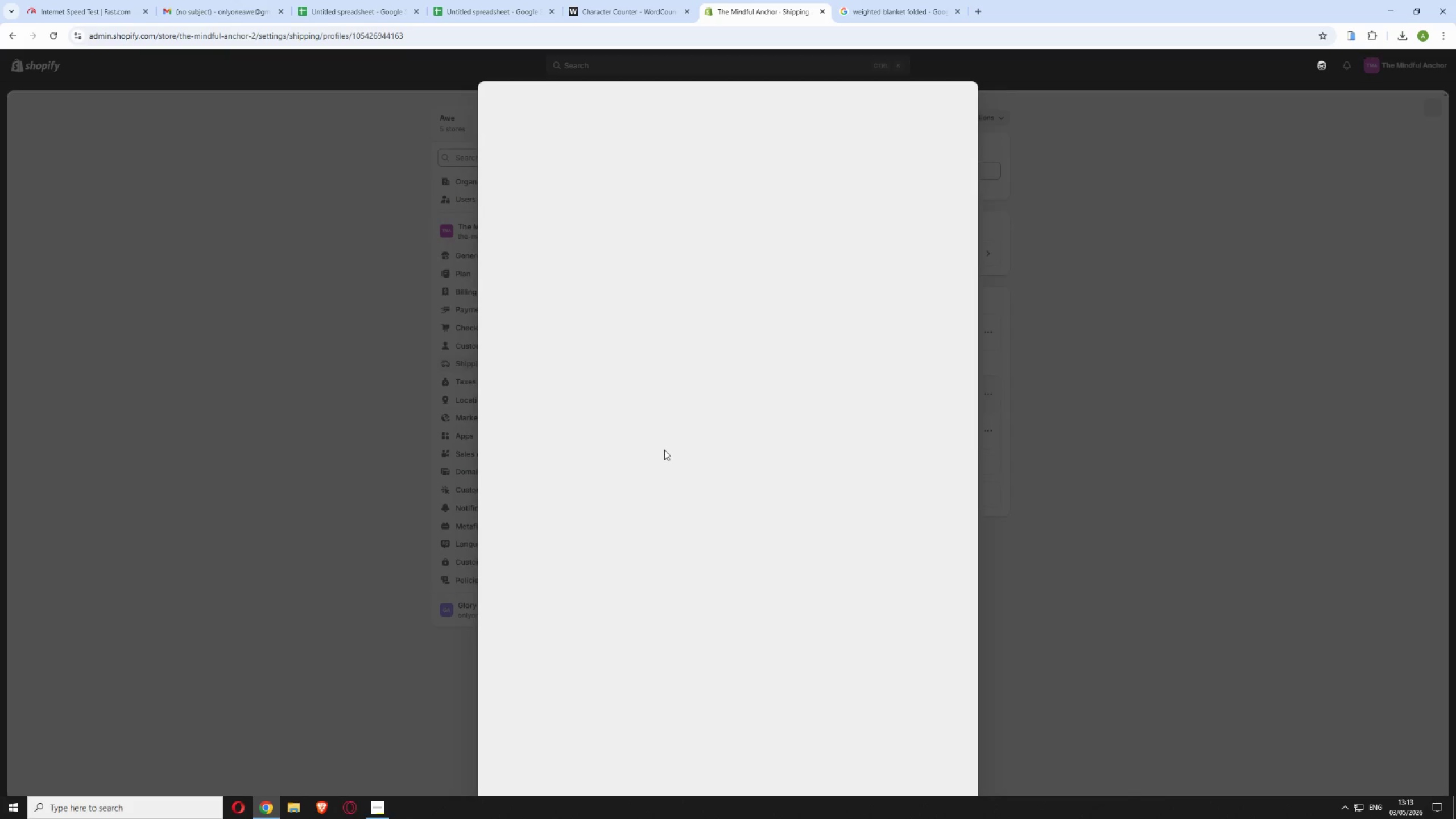 
left_click([599, 148])
 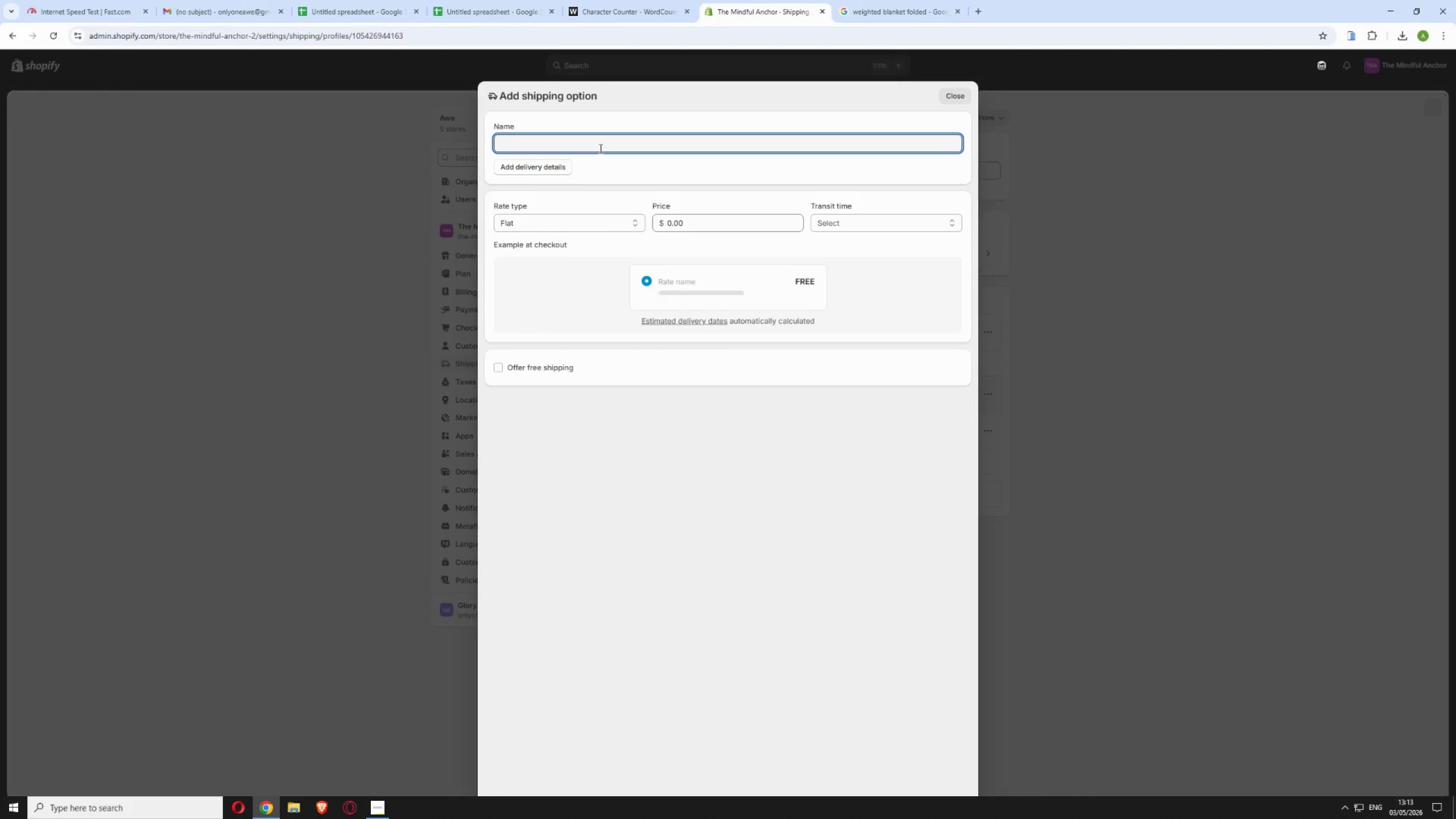 
type(Free Sj)
key(Backspace)
type(hipping)
 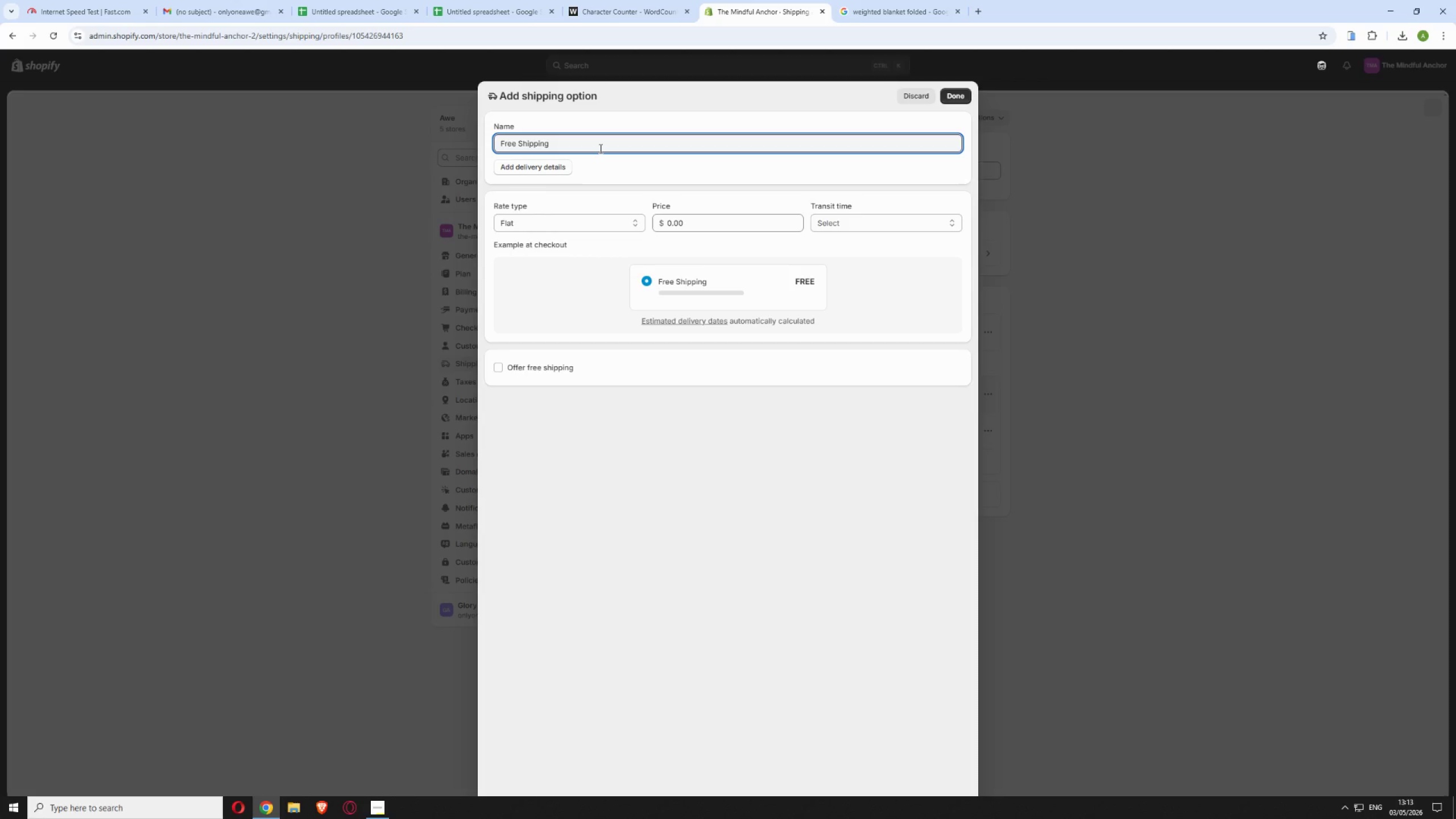 
wait(15.44)
 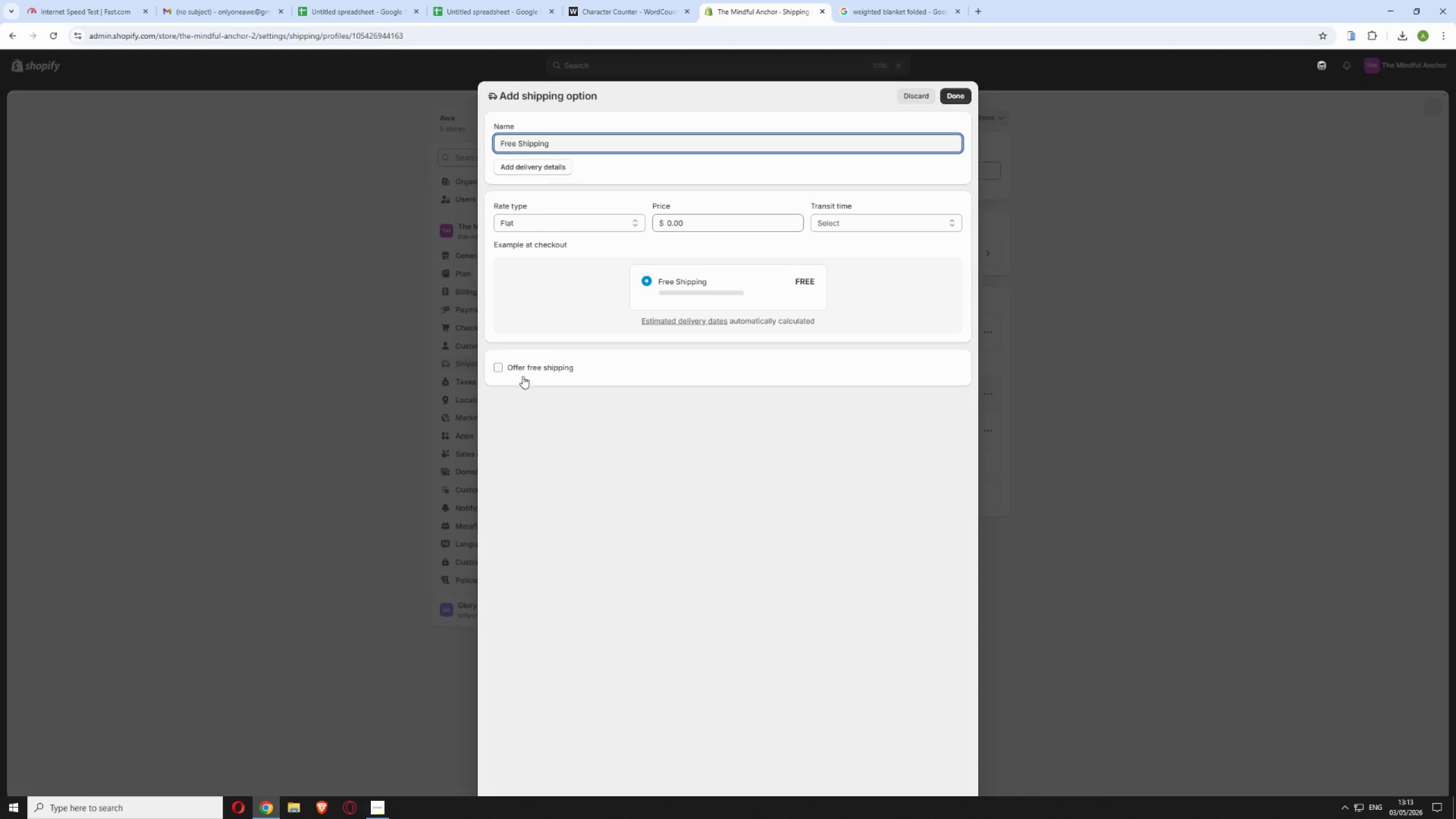 
left_click([533, 371])
 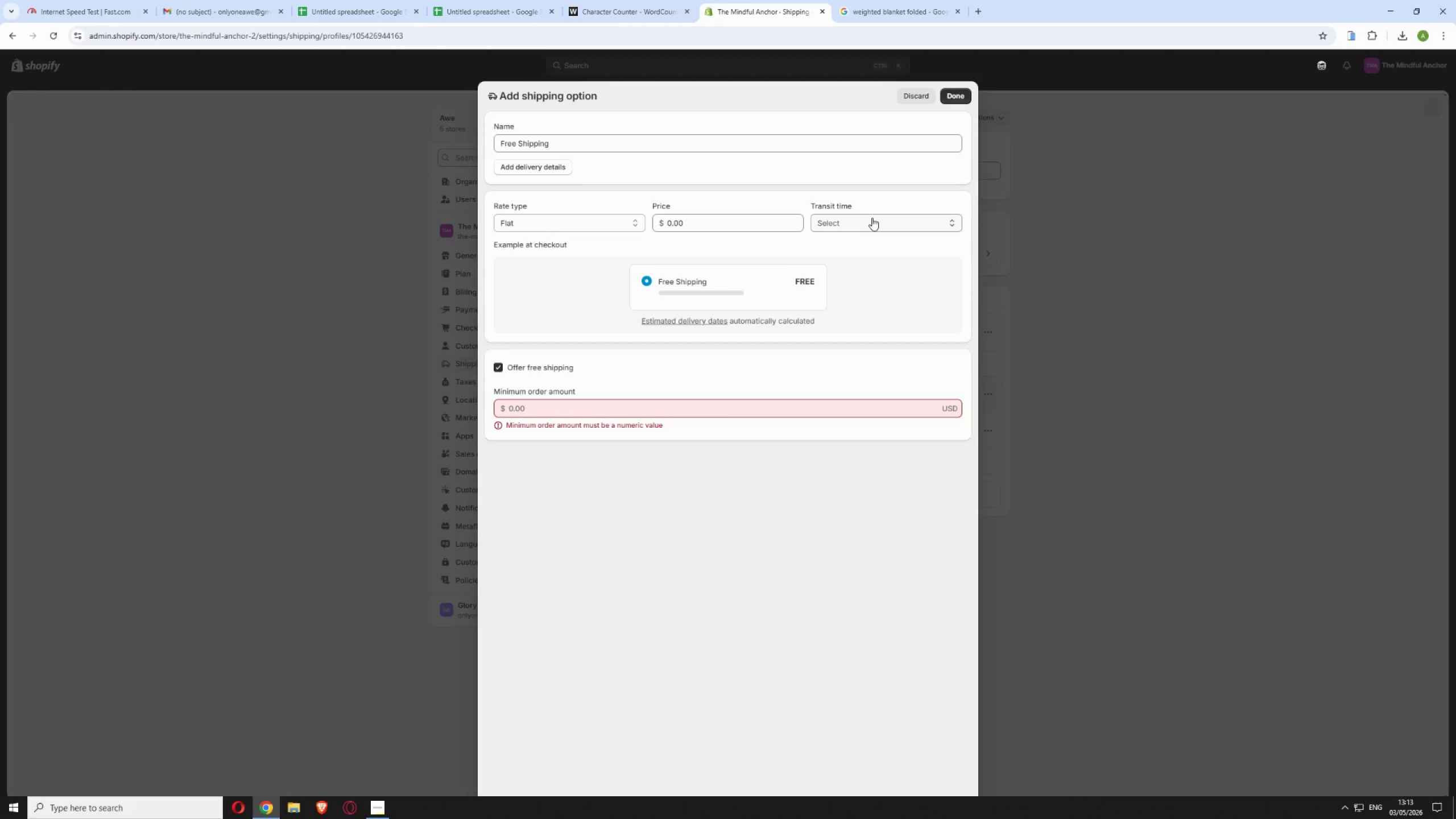 
left_click([872, 218])
 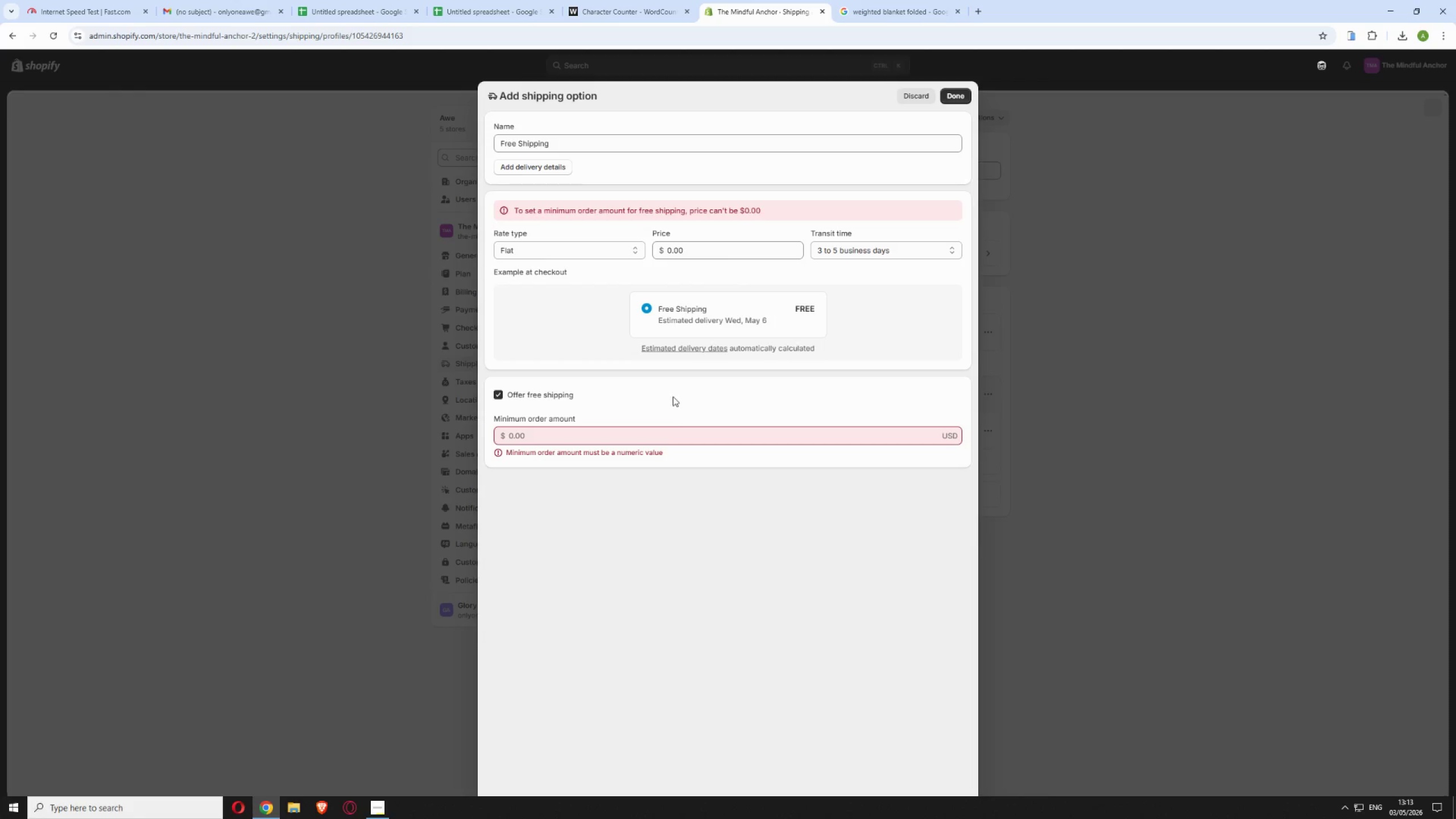 
left_click([583, 433])
 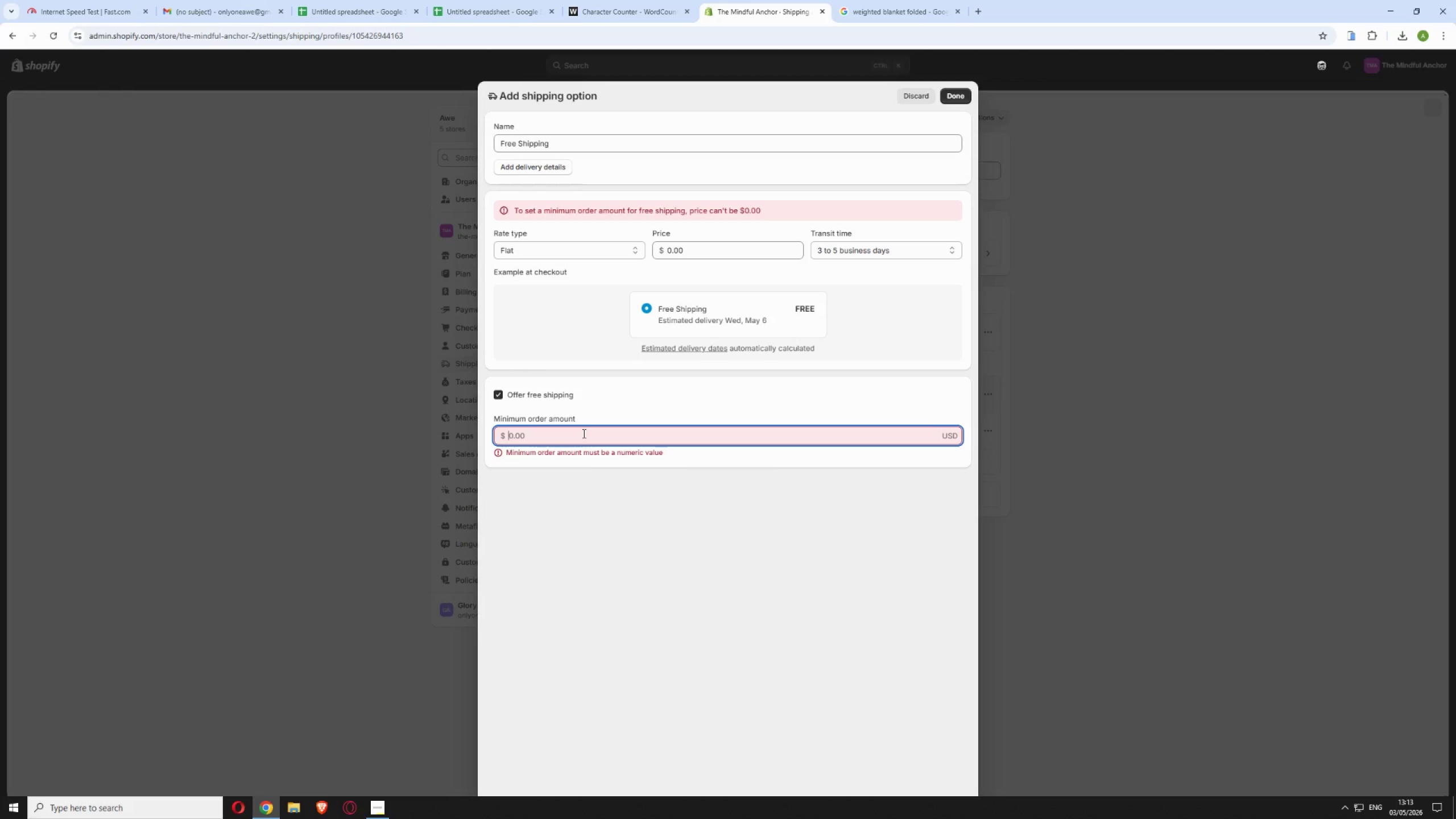 
type(75)
 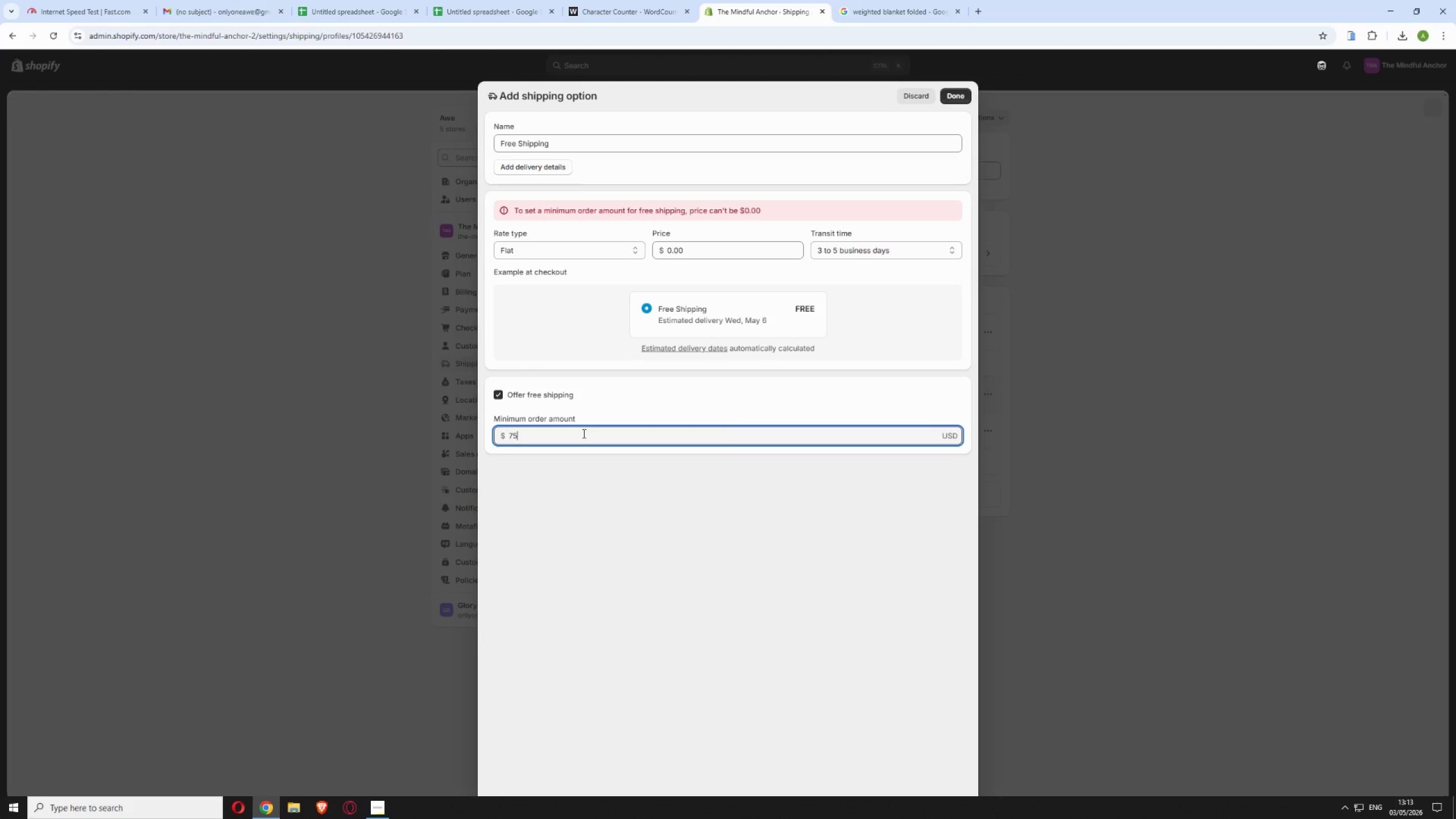 
left_click([759, 596])
 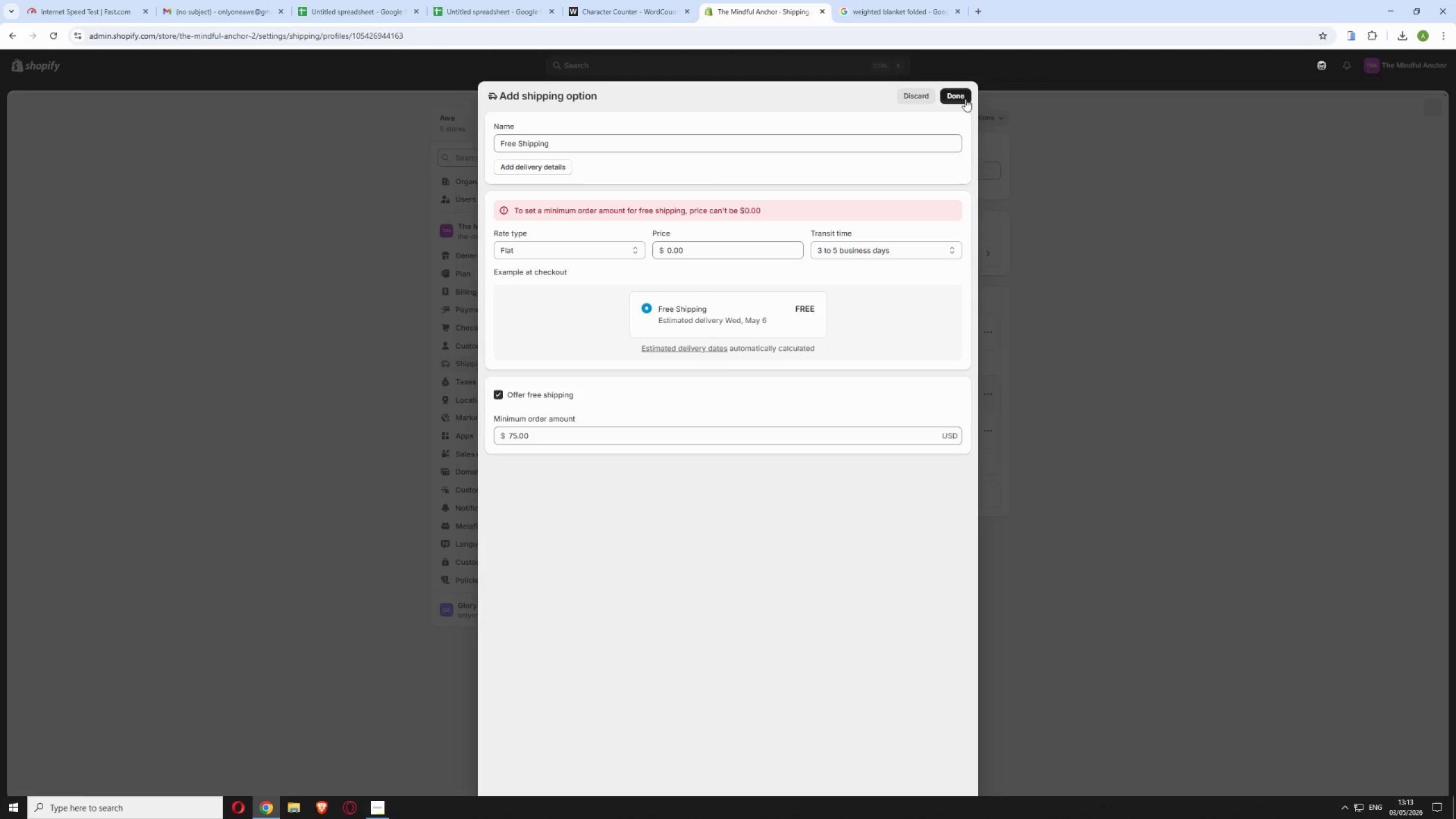 
left_click([958, 92])
 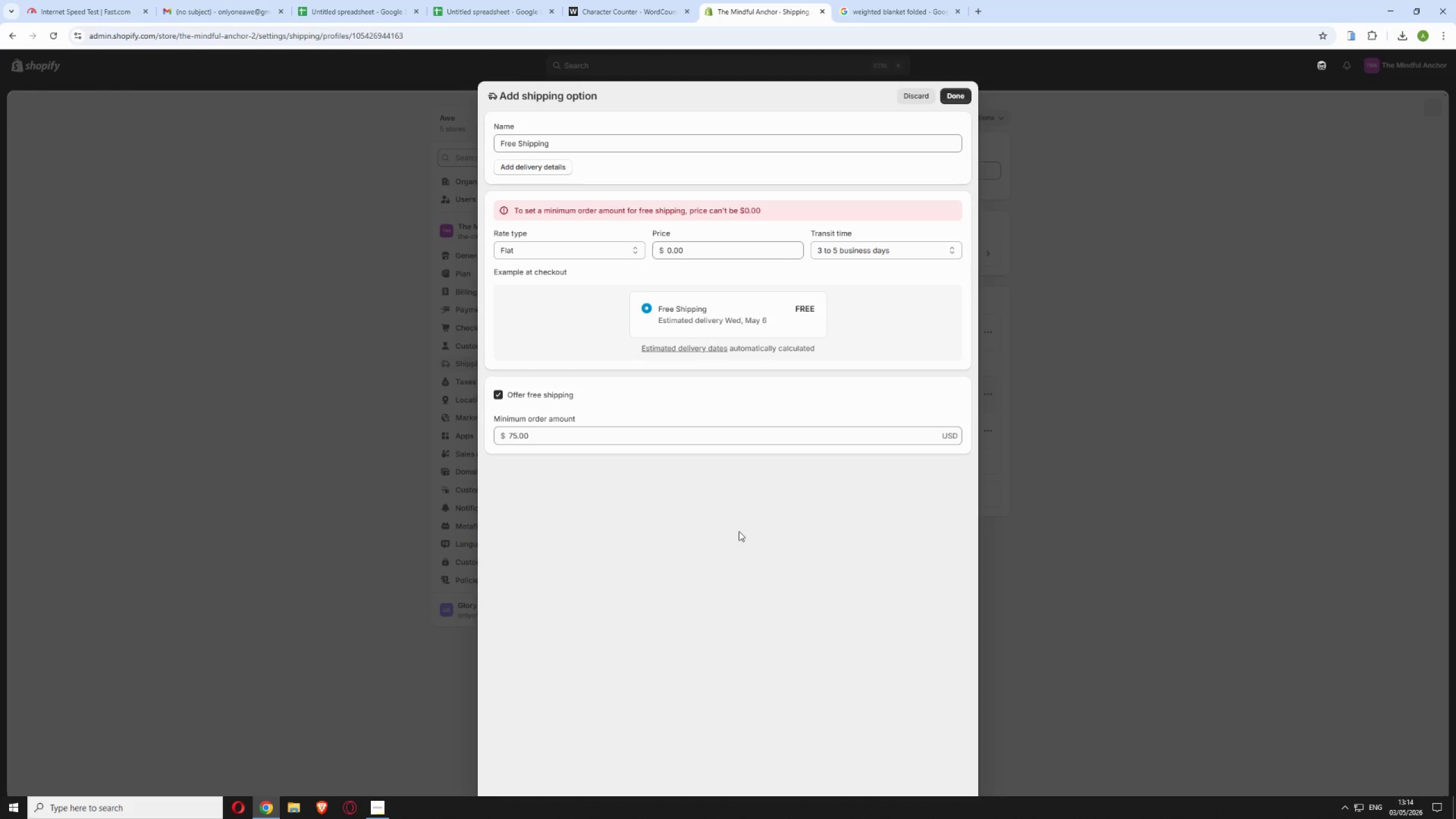 
wait(15.03)
 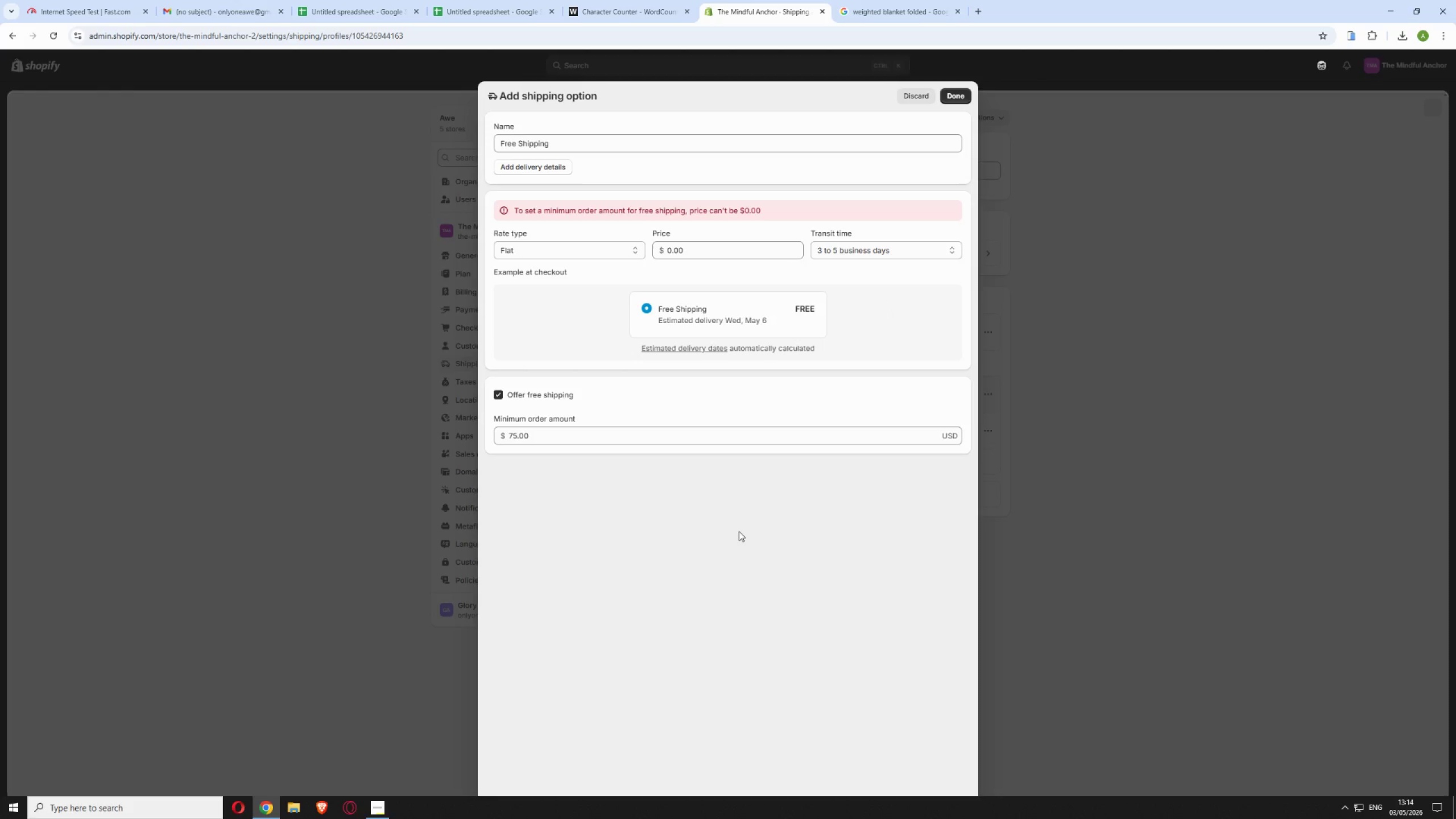 
left_click([621, 248])
 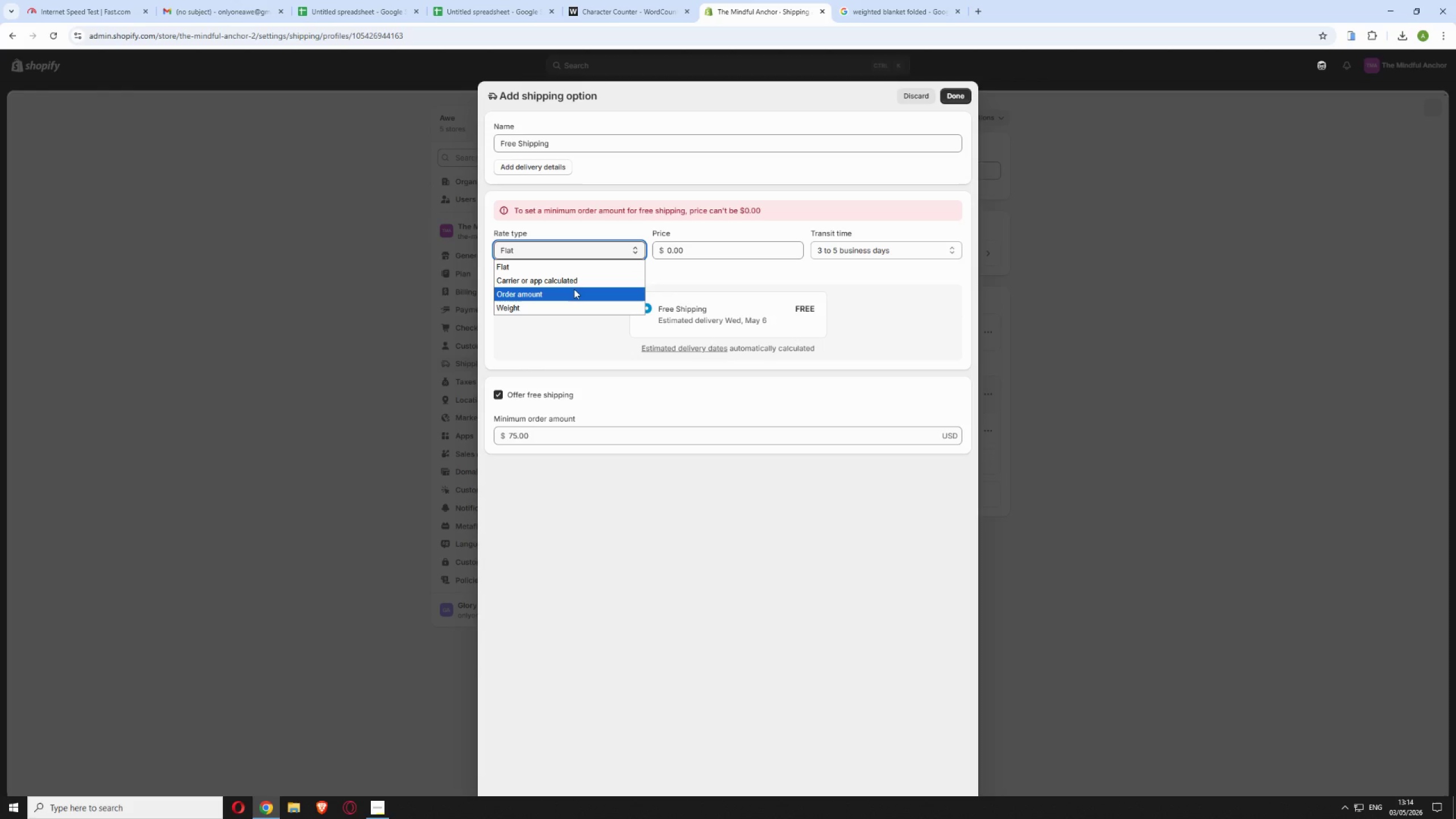 
left_click([573, 289])
 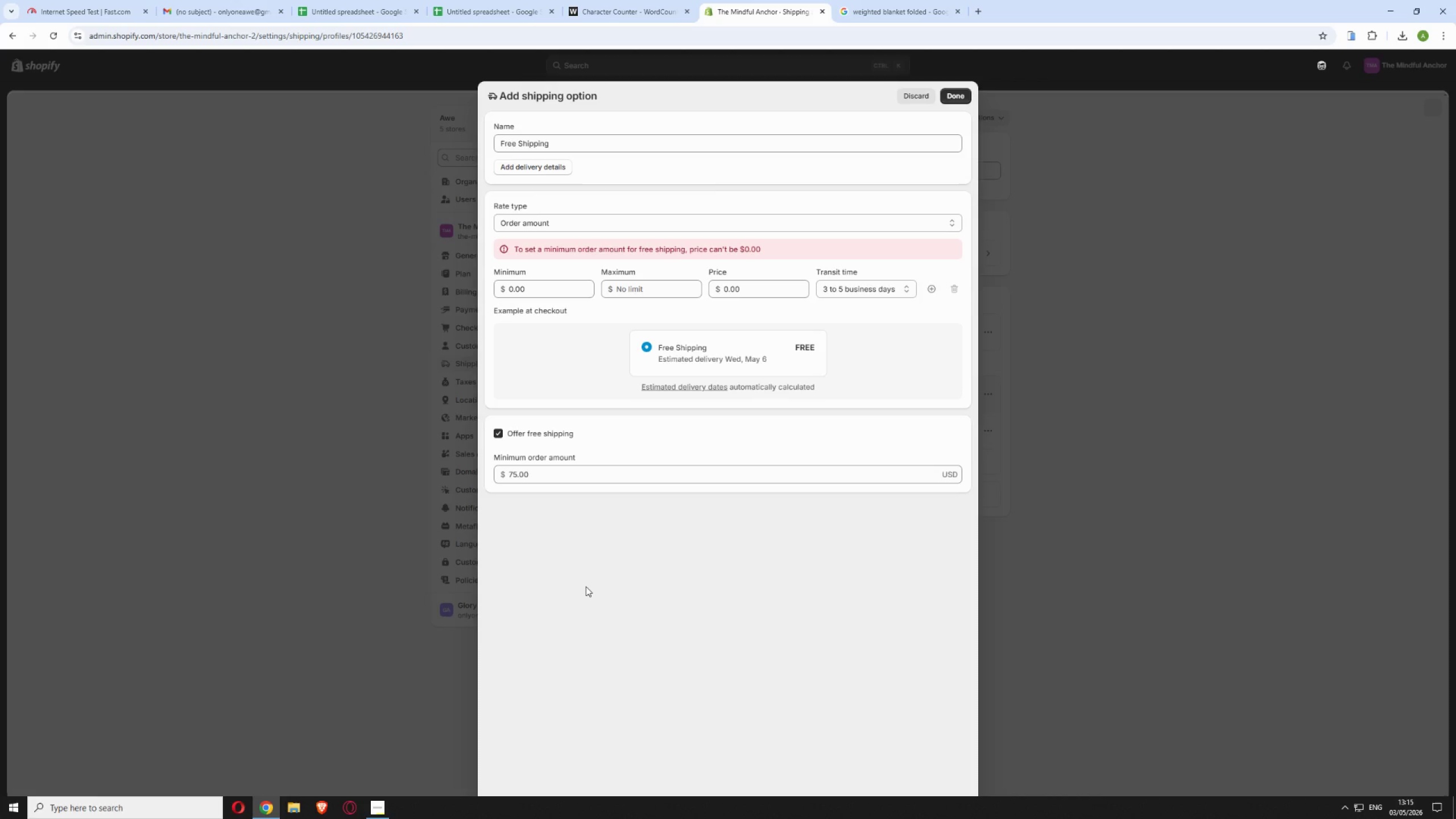 
wait(63.7)
 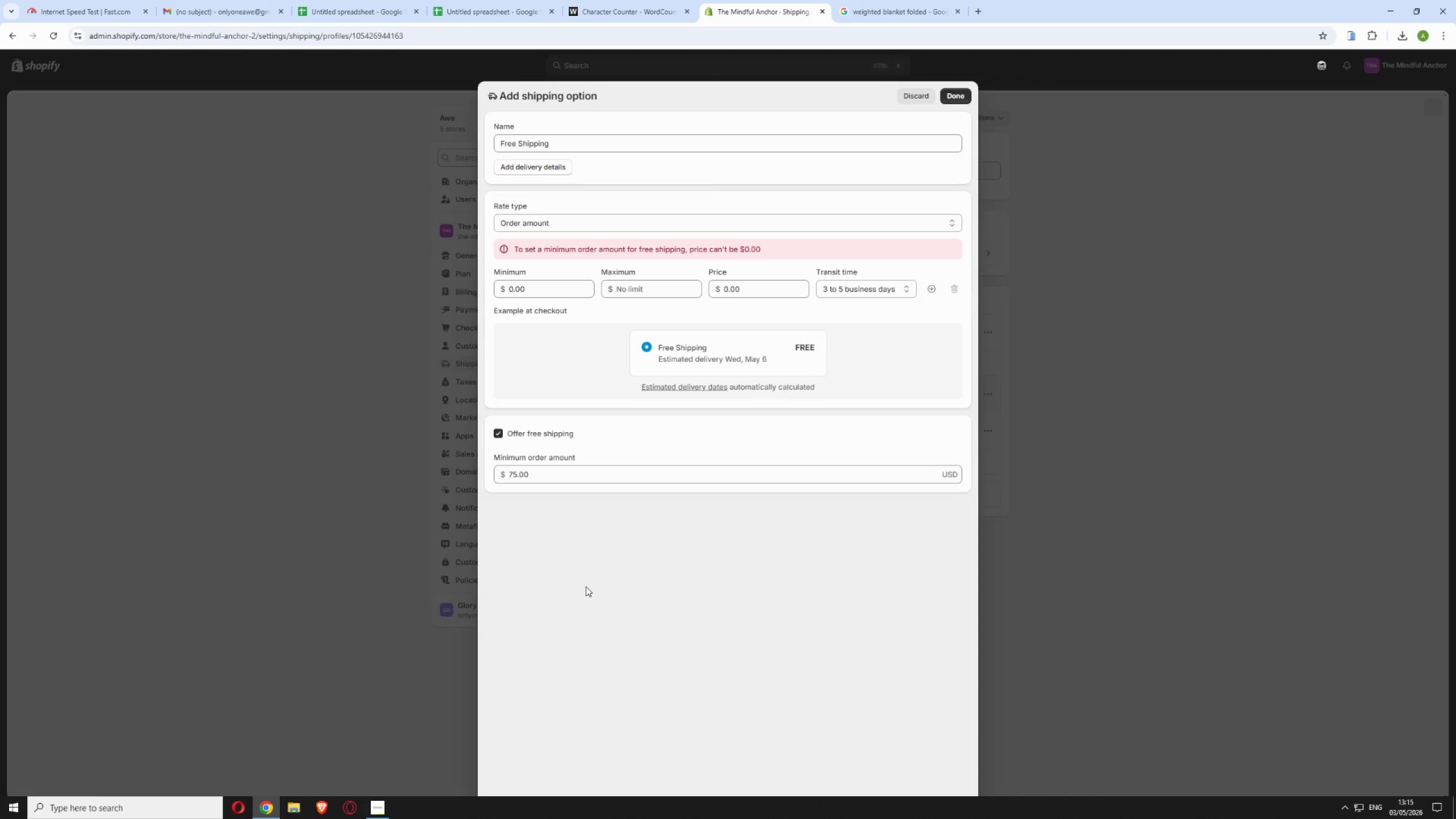 
key(Backspace)
 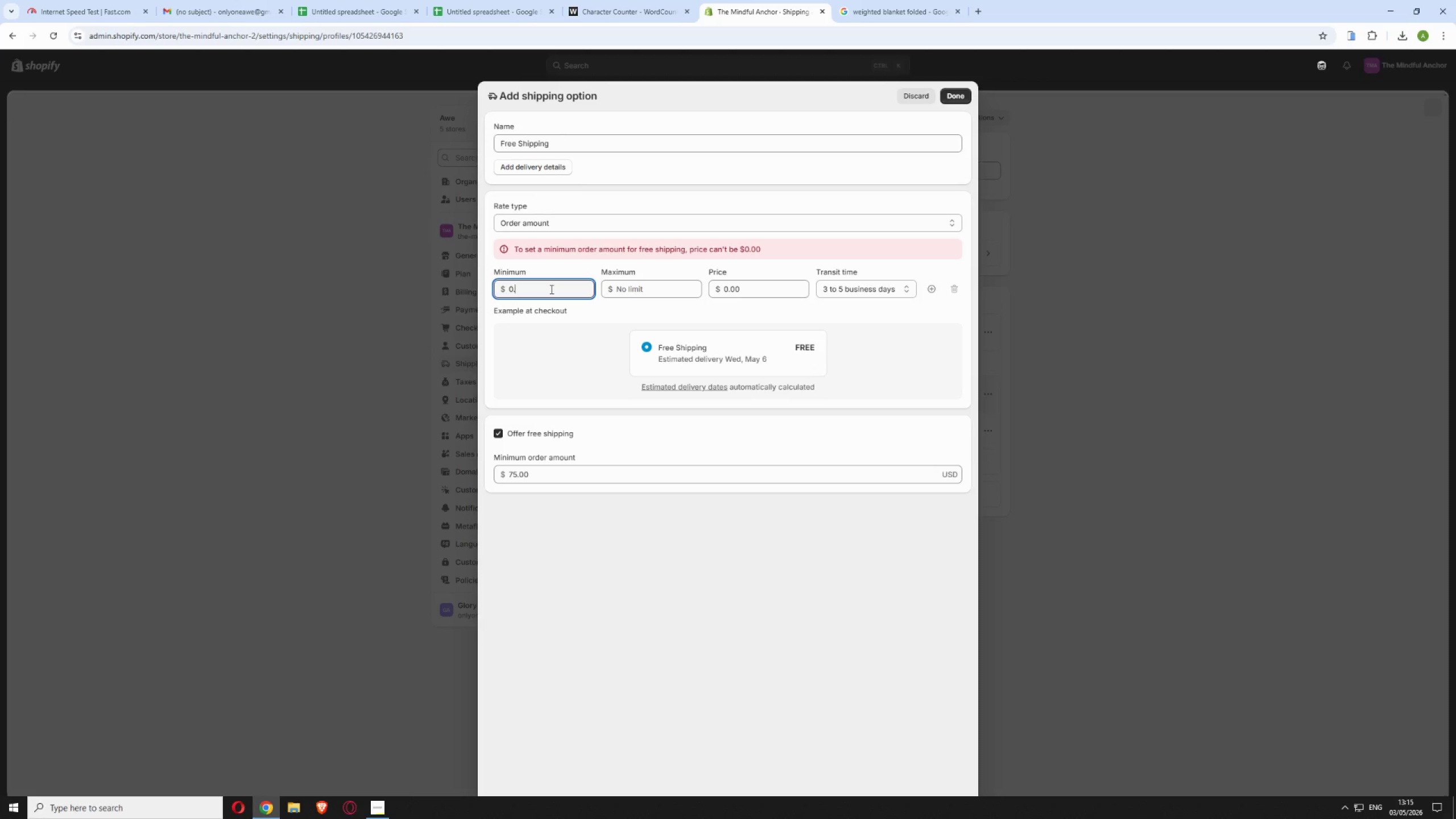 
key(Backspace)
 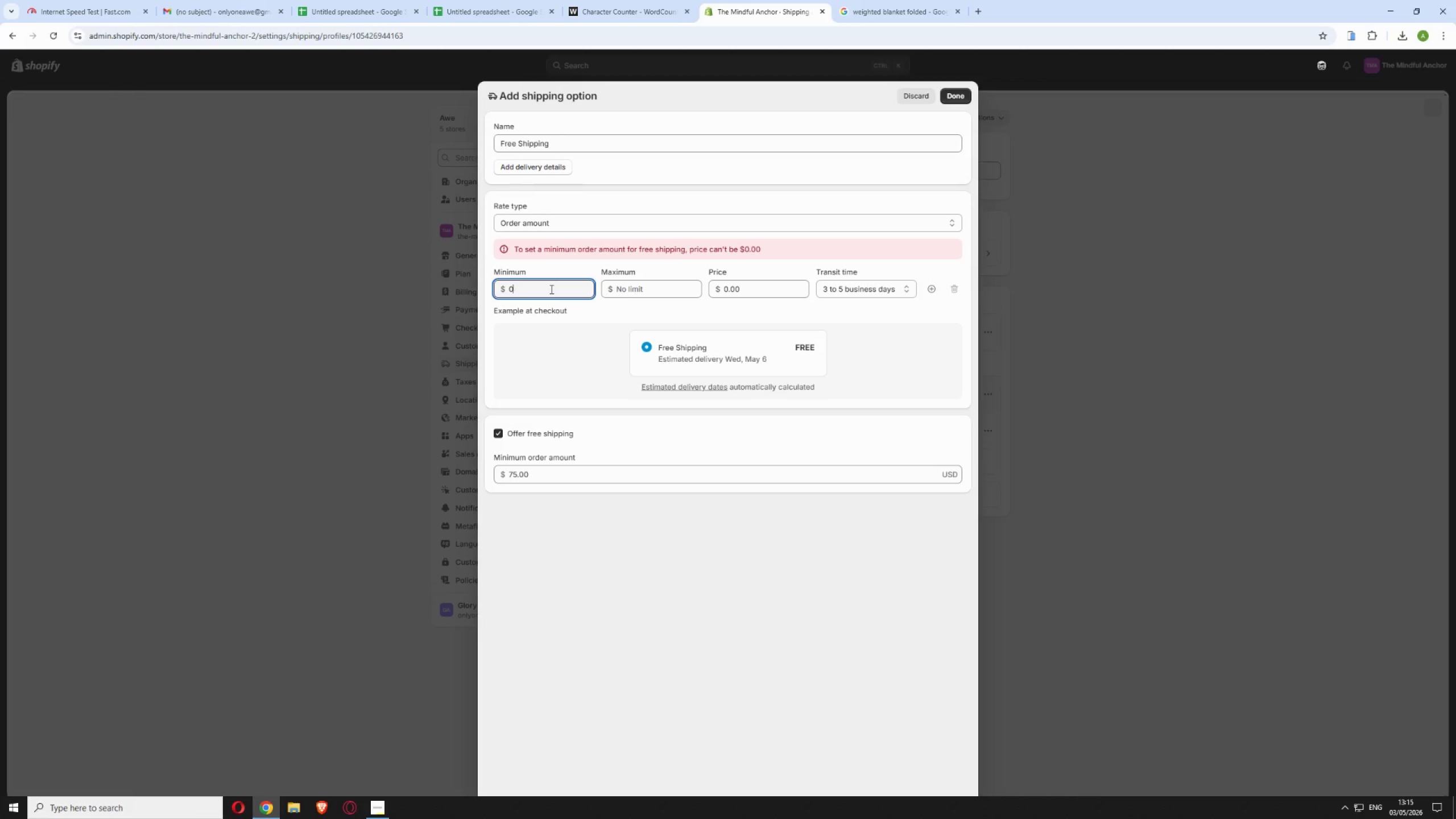 
key(Backspace)
 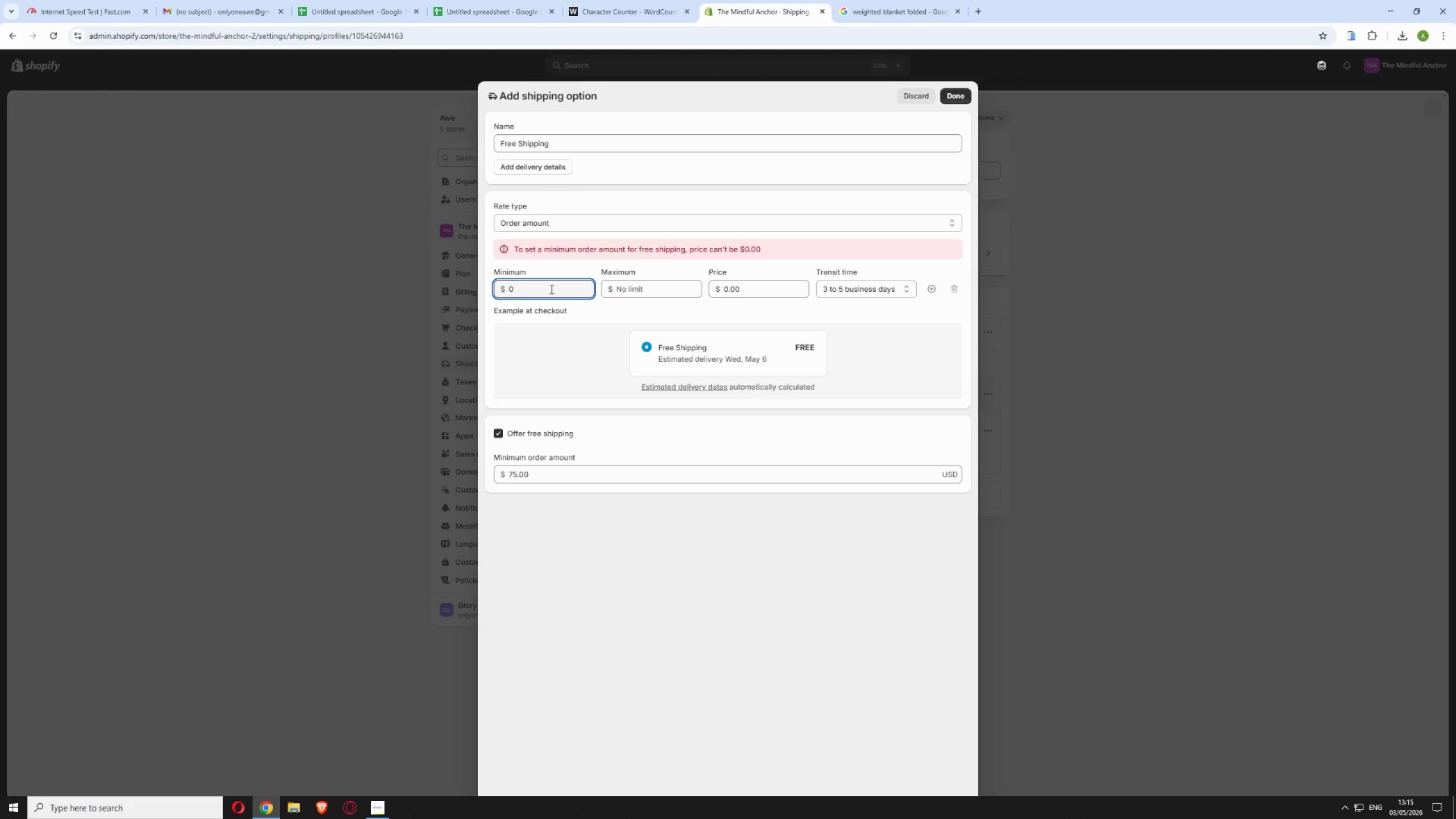 
key(Backspace)
 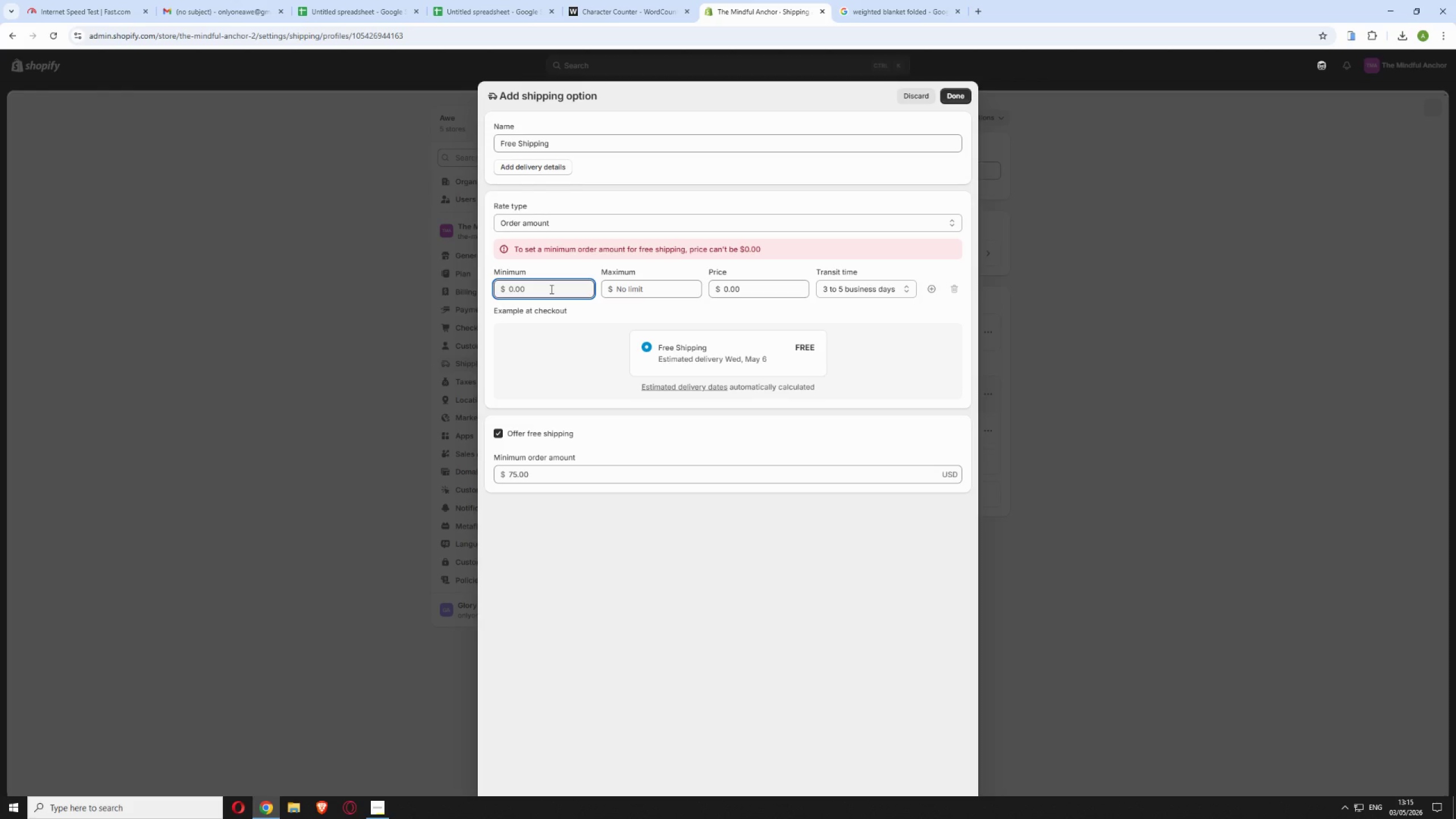 
key(7)
 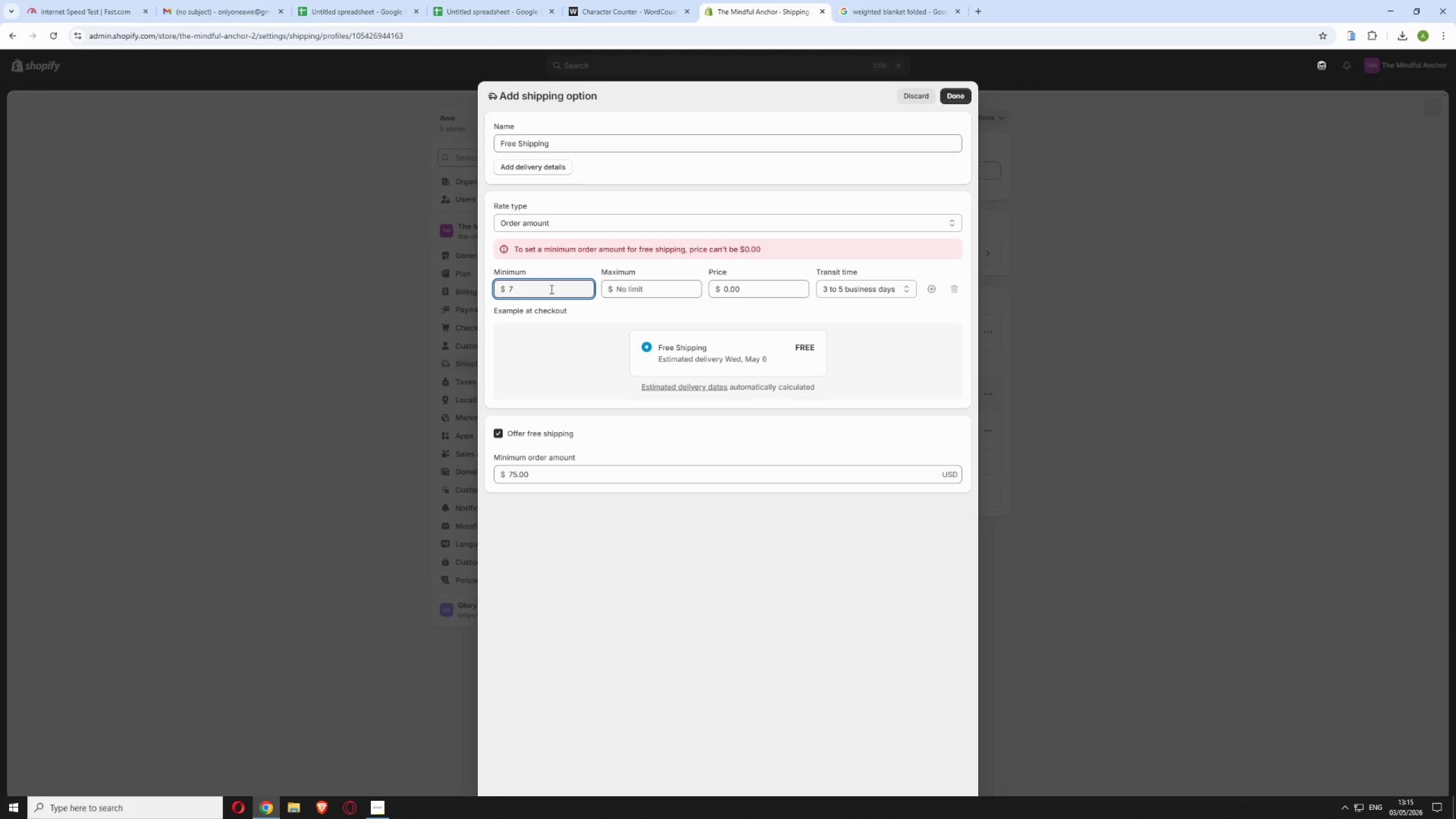 
hold_key(key=5, duration=0.31)
 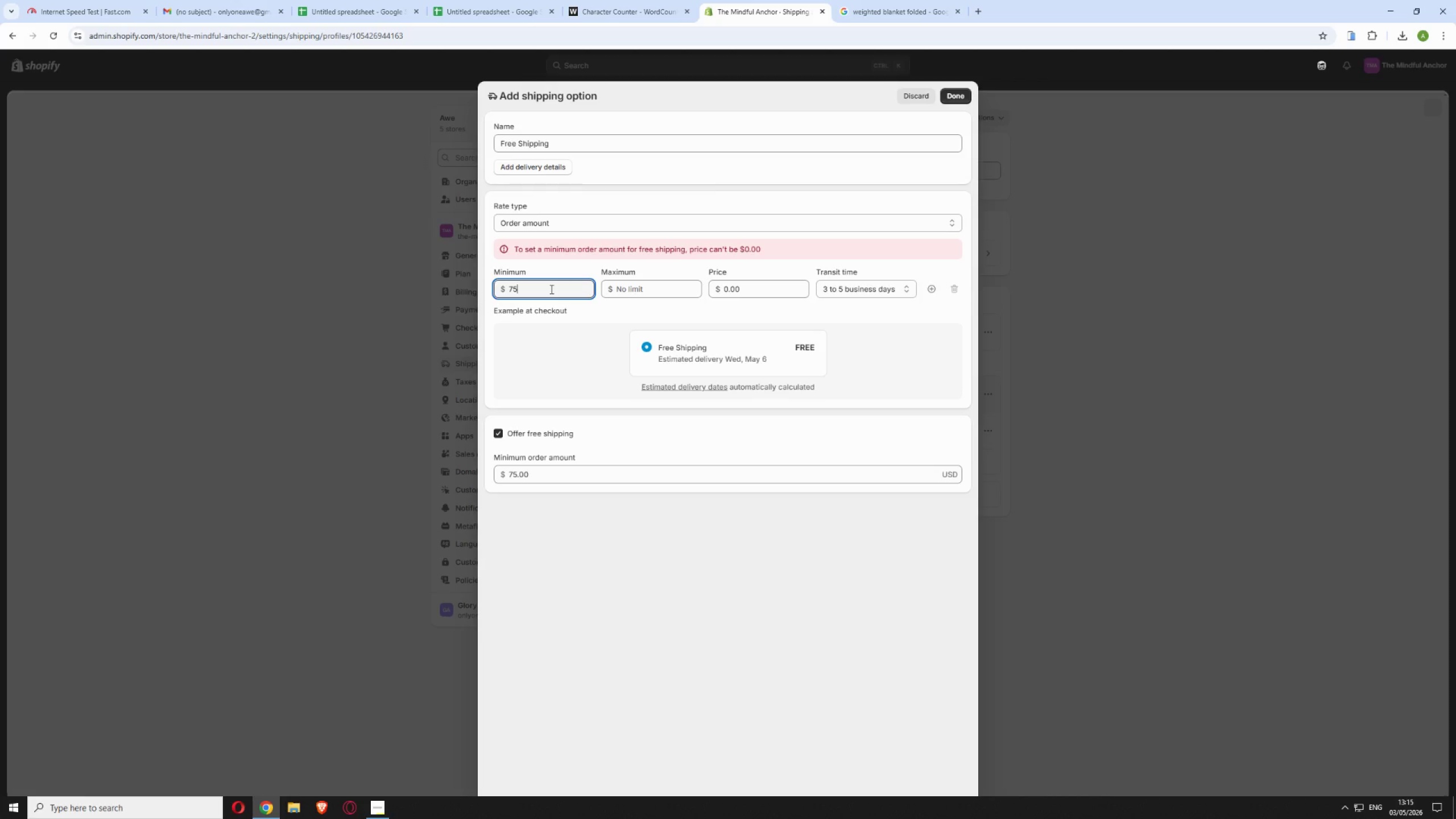 
wait(5.62)
 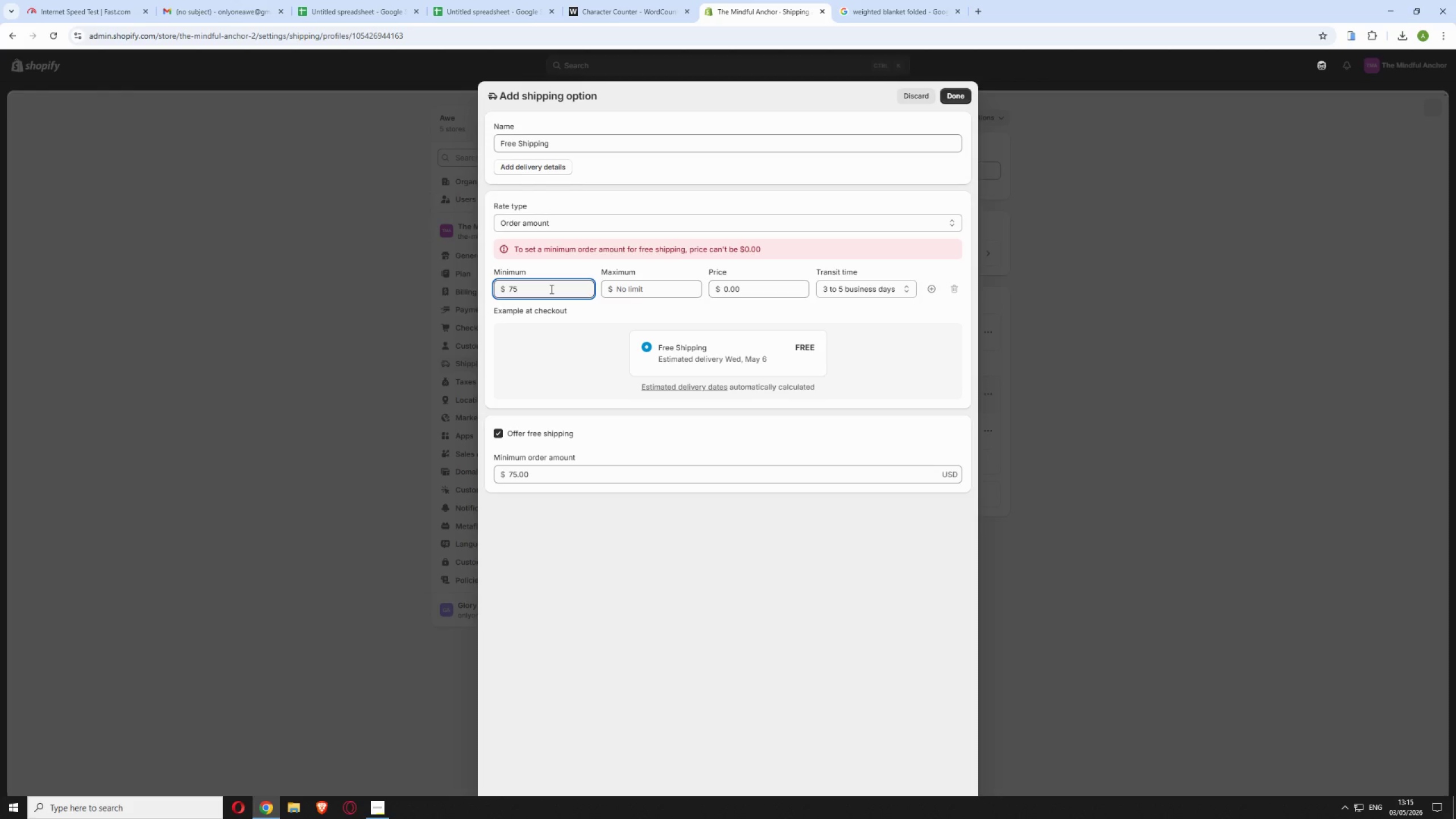 
left_click([651, 606])
 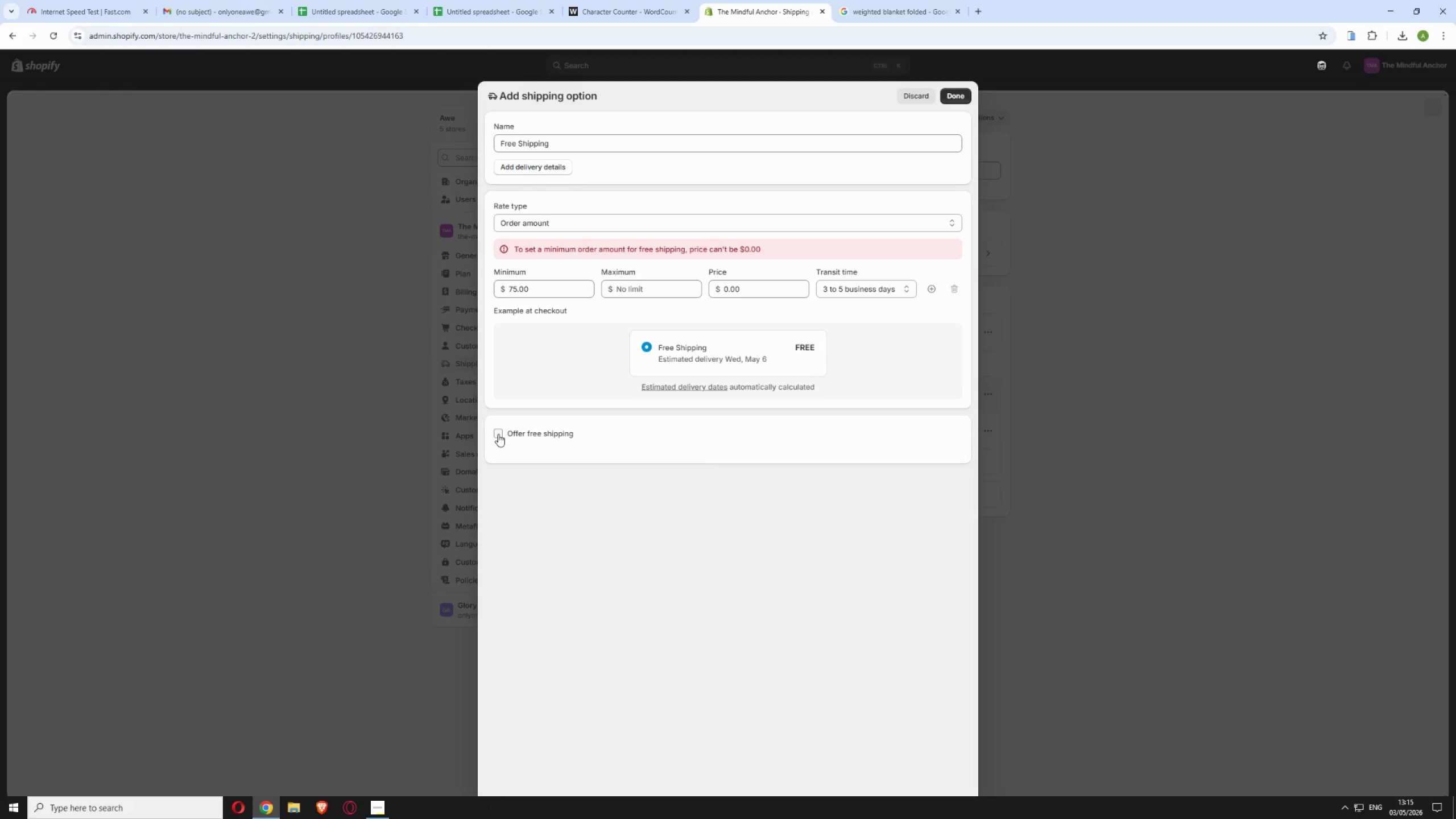 
left_click([725, 559])
 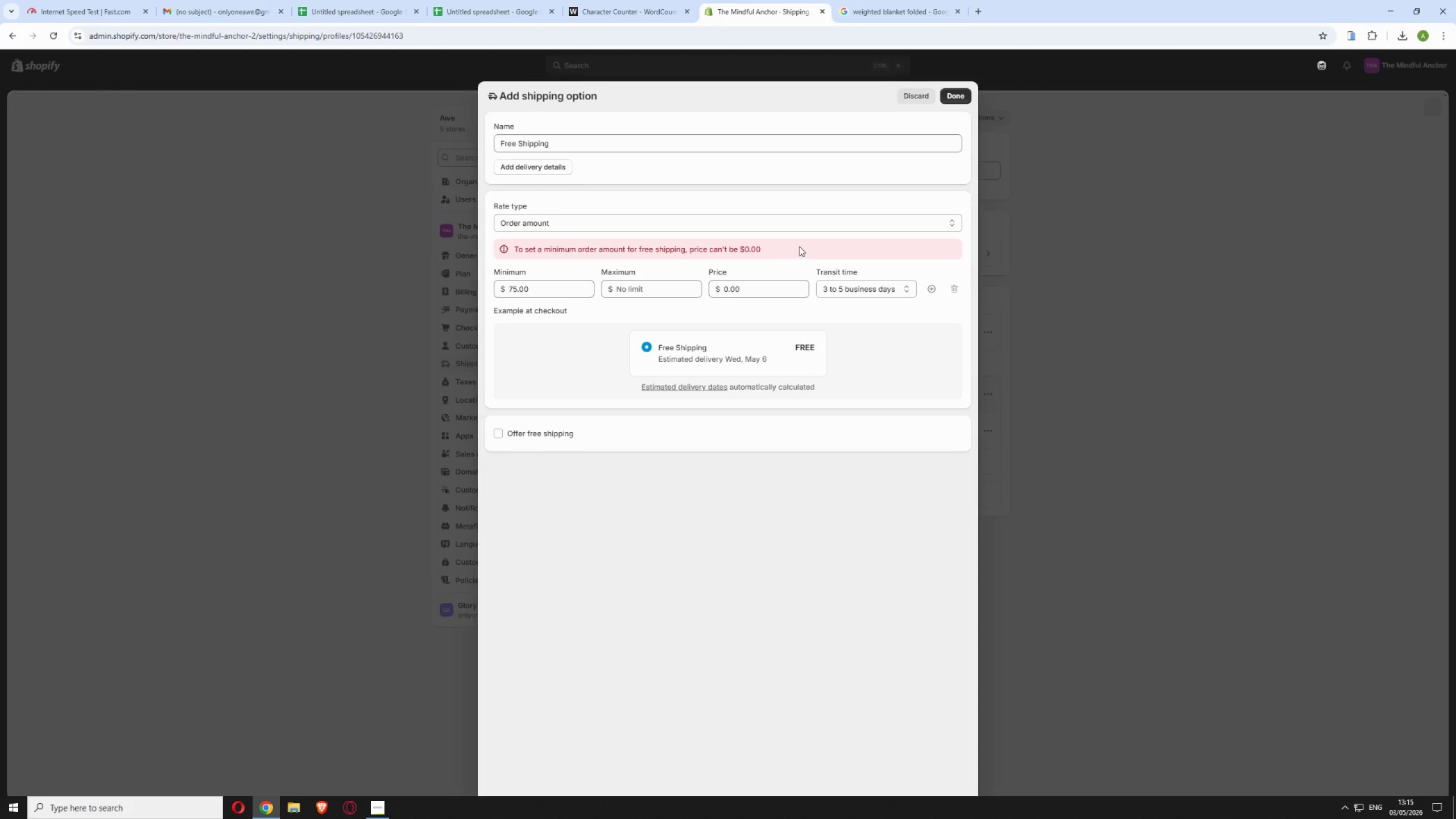 
left_click([799, 246])
 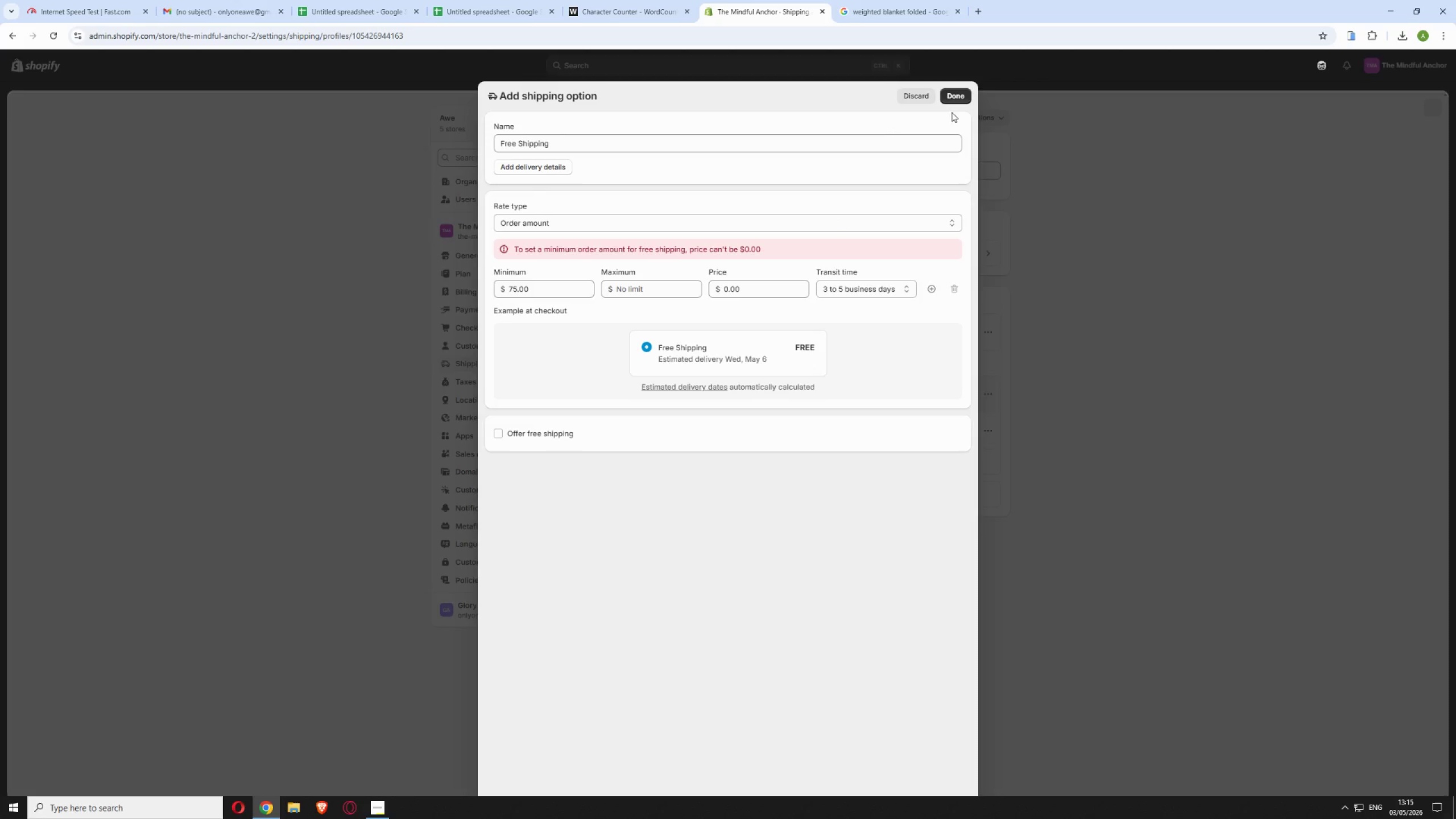 
left_click([954, 97])
 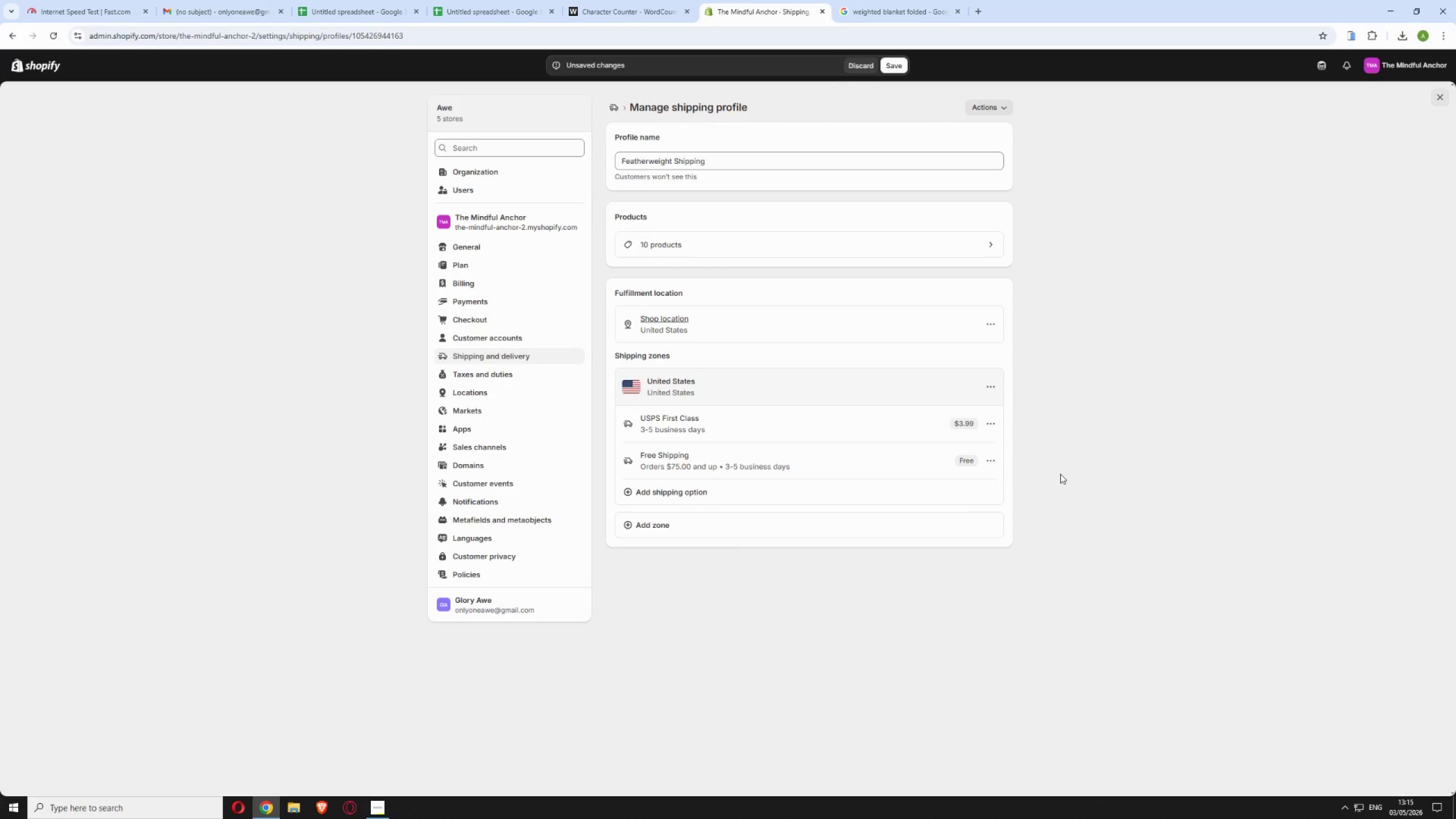 
wait(22.12)
 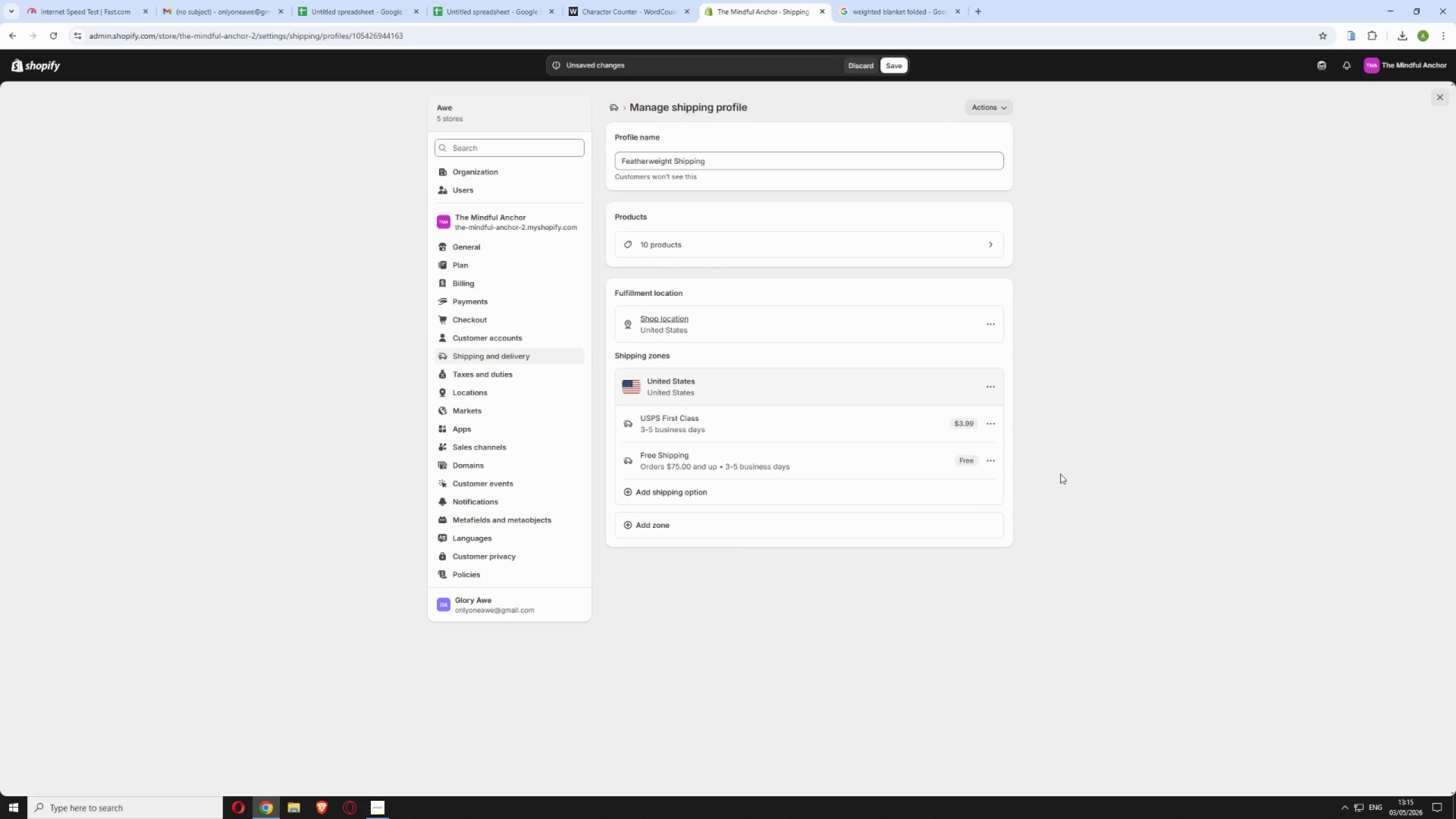 
left_click([382, 809])